 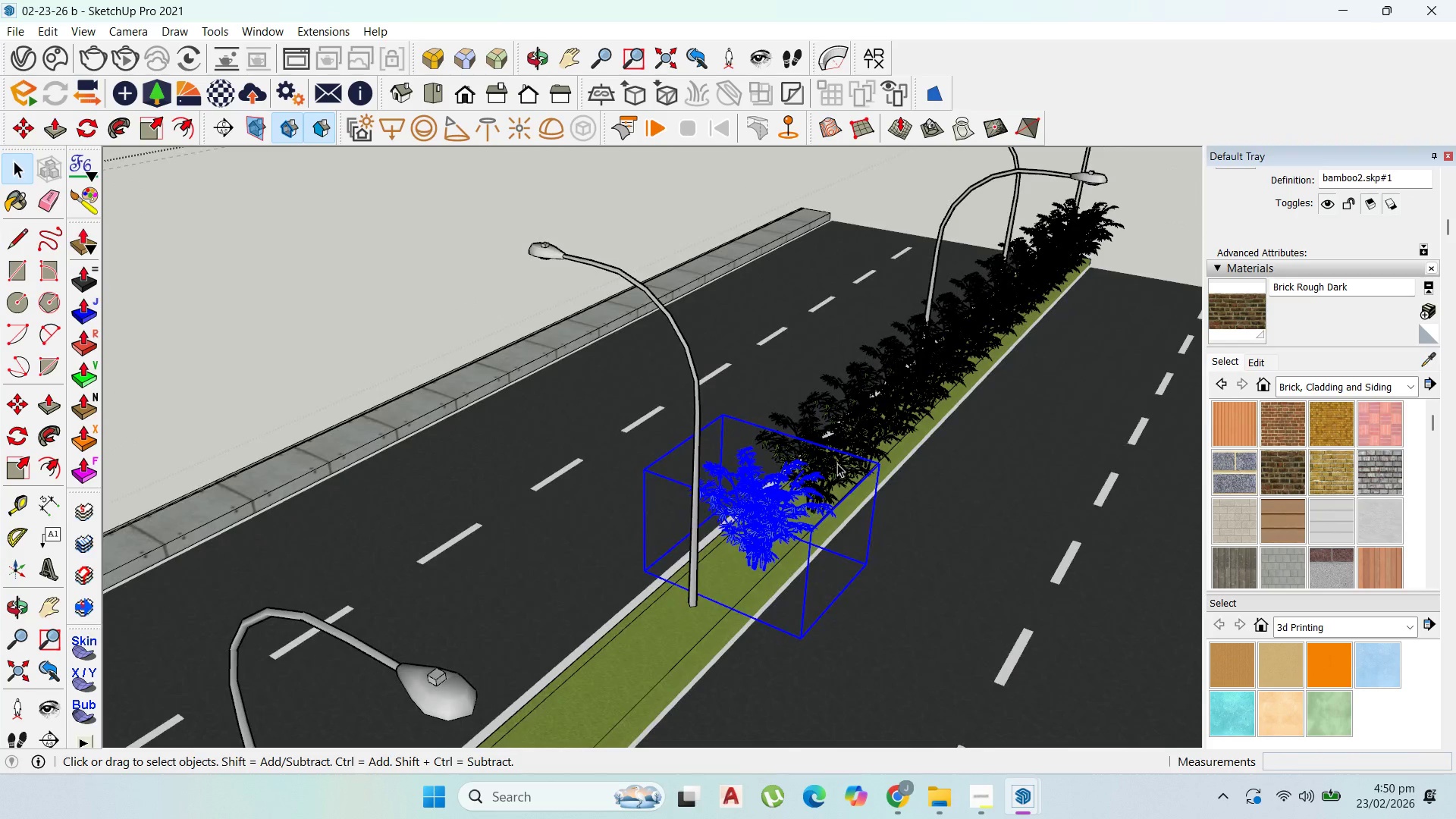 
left_click([838, 463])
 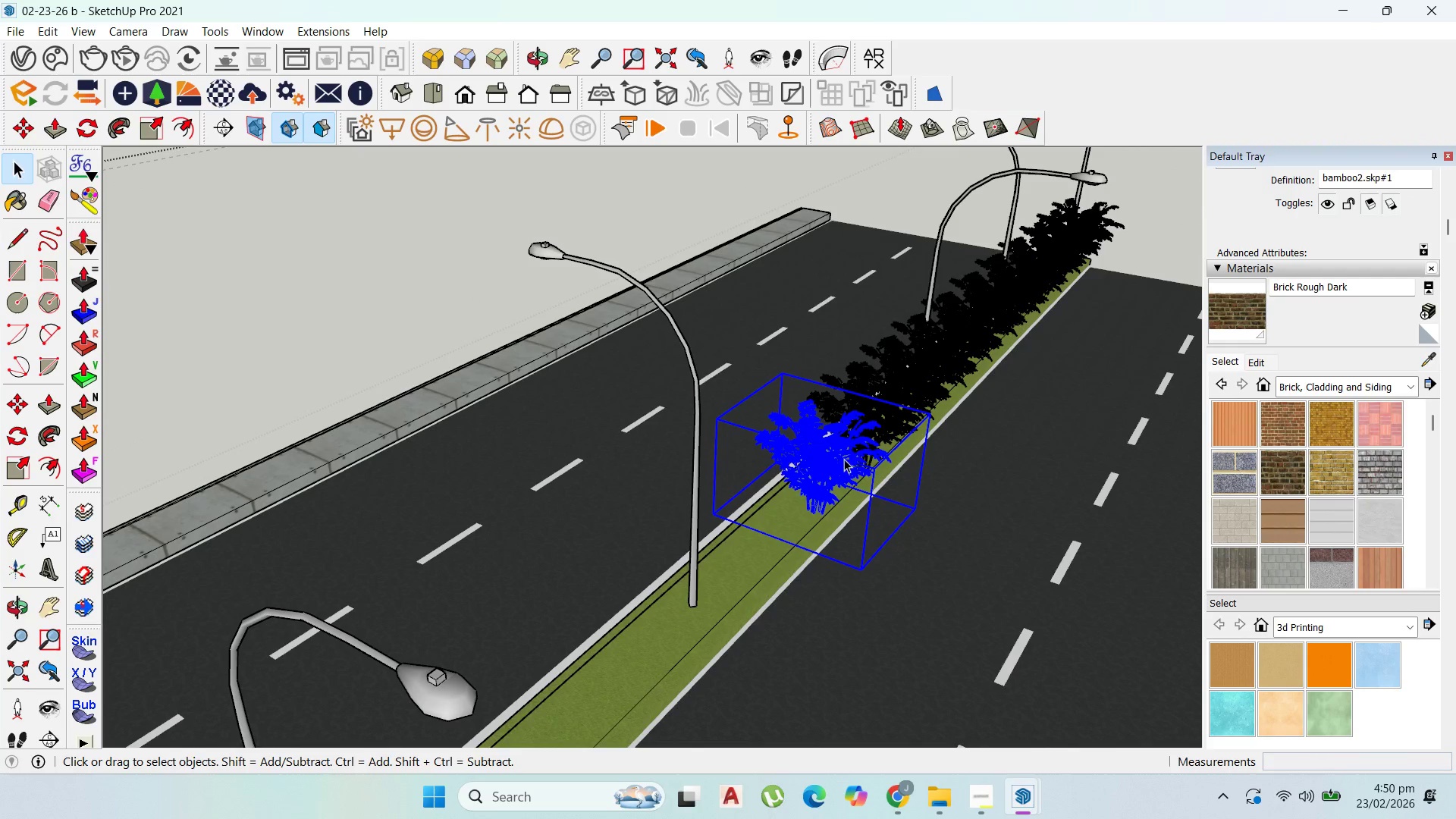 
scroll: coordinate [851, 475], scroll_direction: down, amount: 17.0
 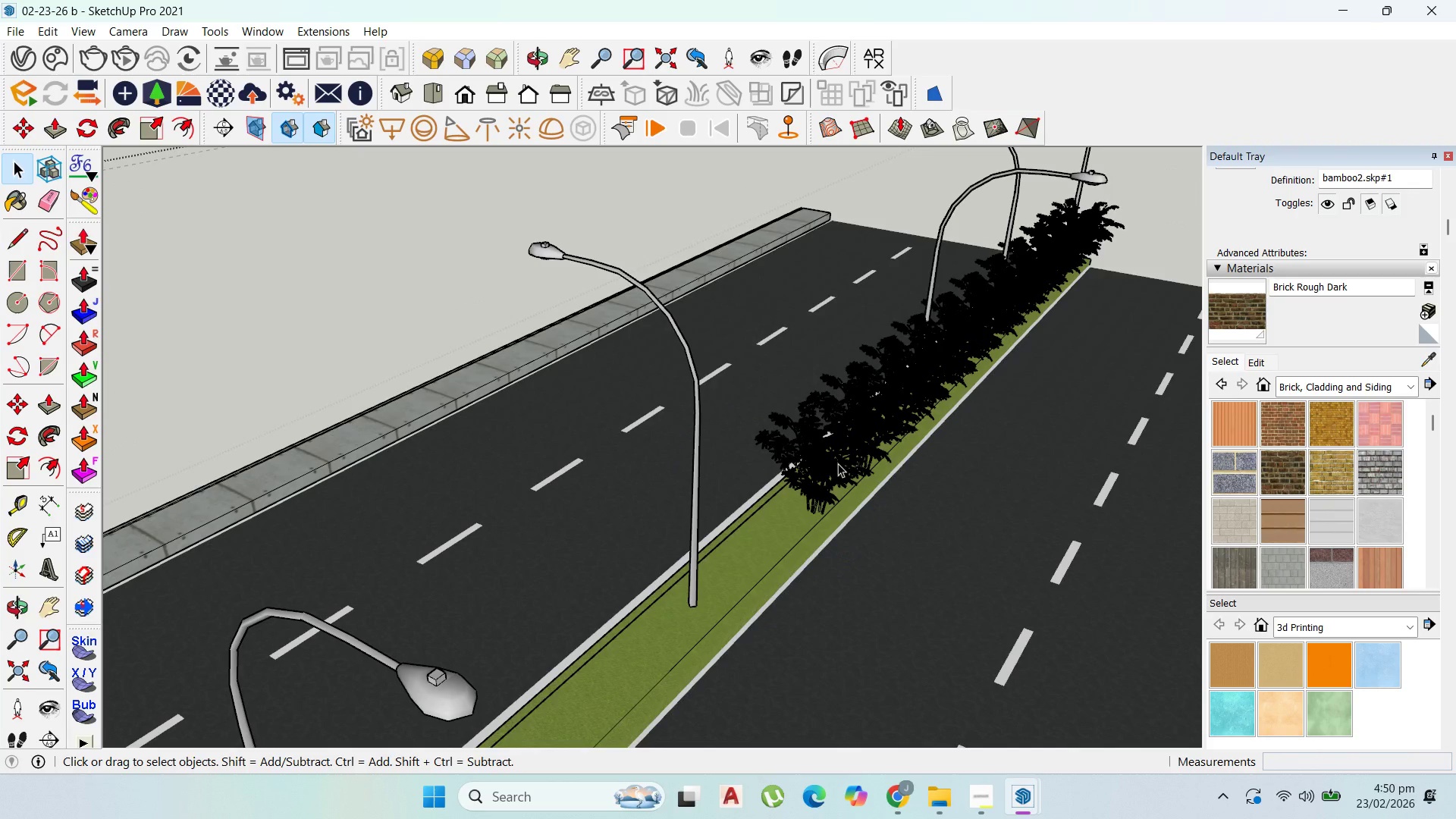 
key(Delete)
 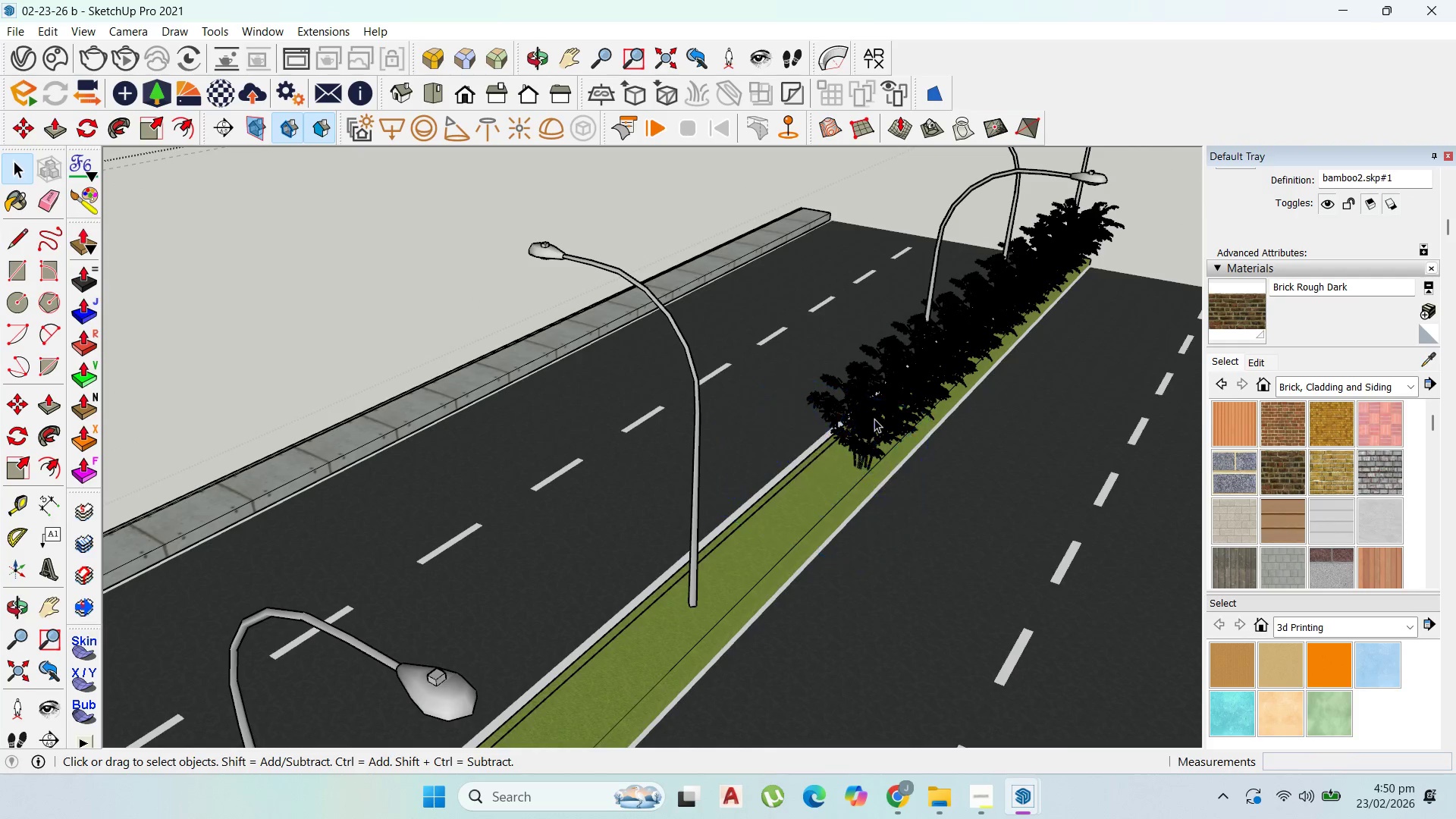 
left_click([874, 419])
 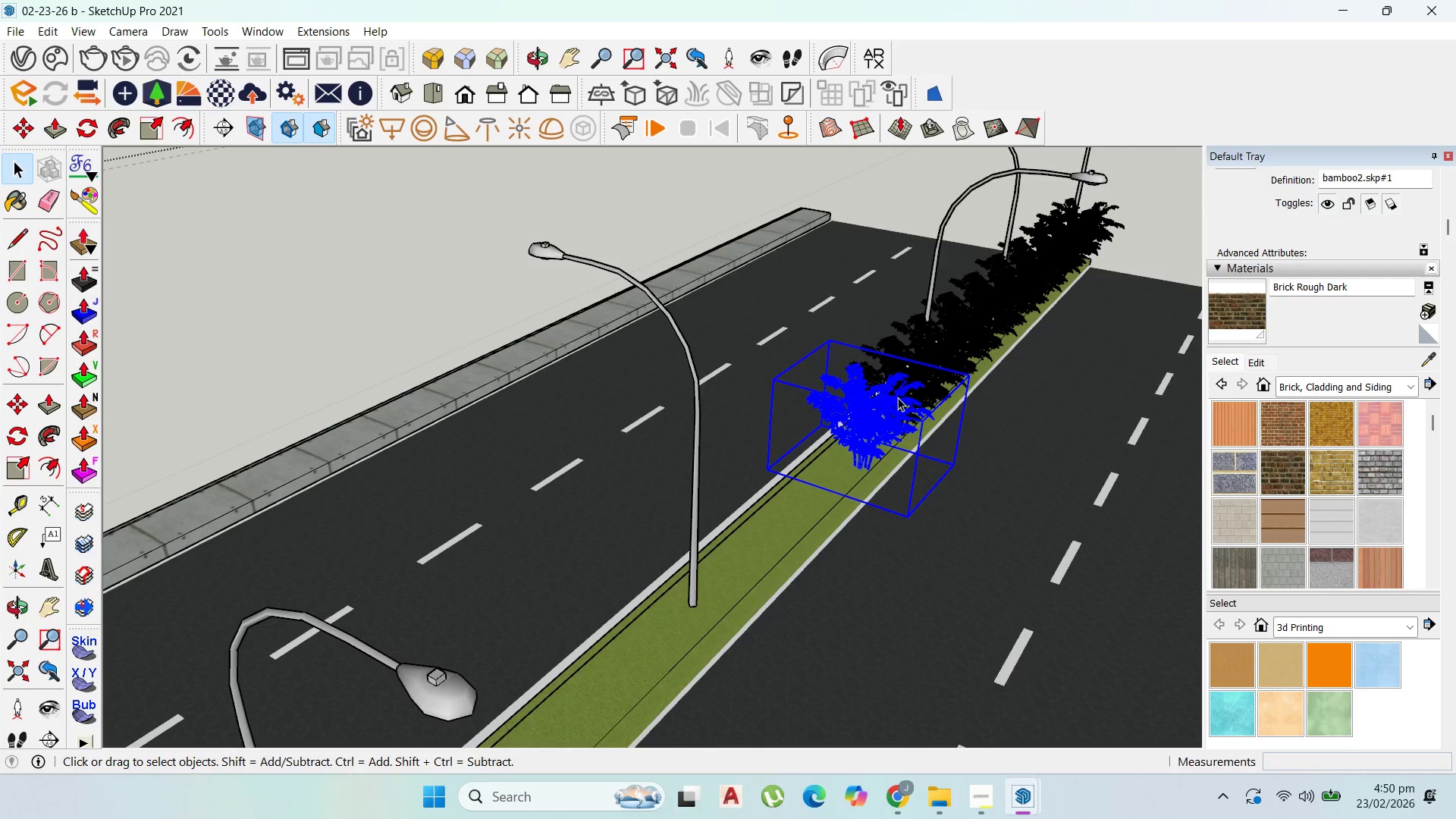 
key(Delete)
 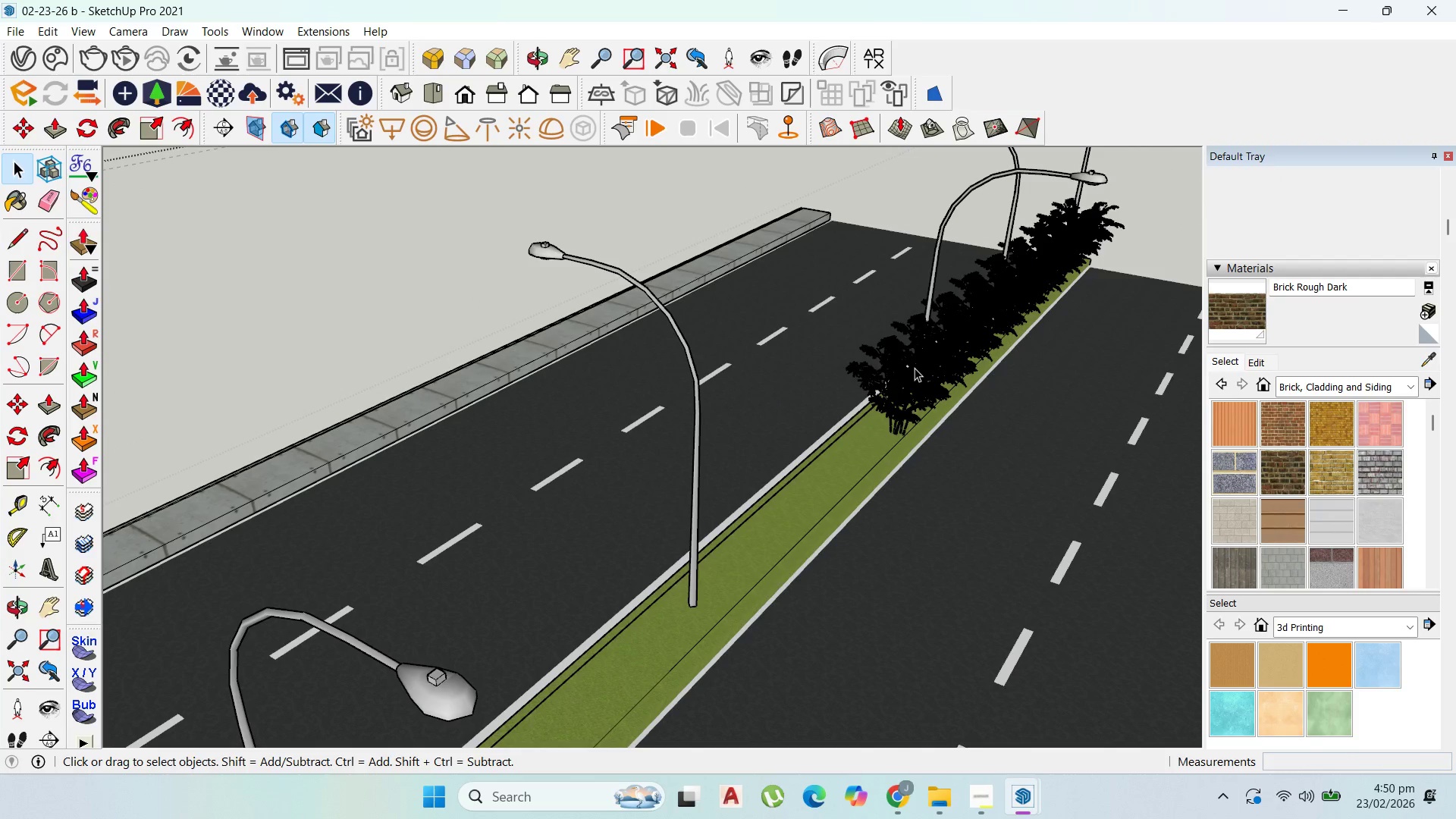 
left_click([915, 368])
 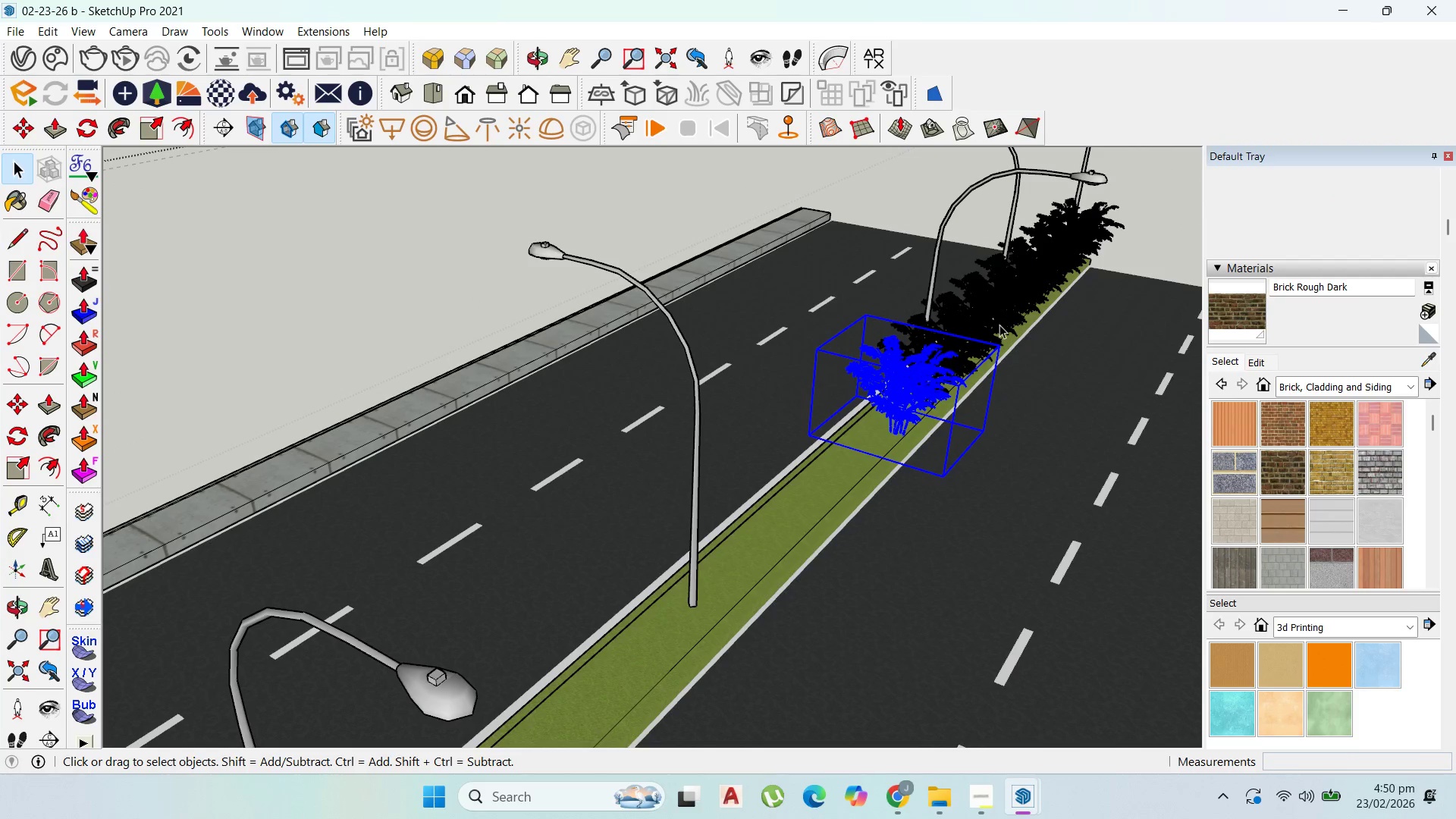 
key(Delete)
 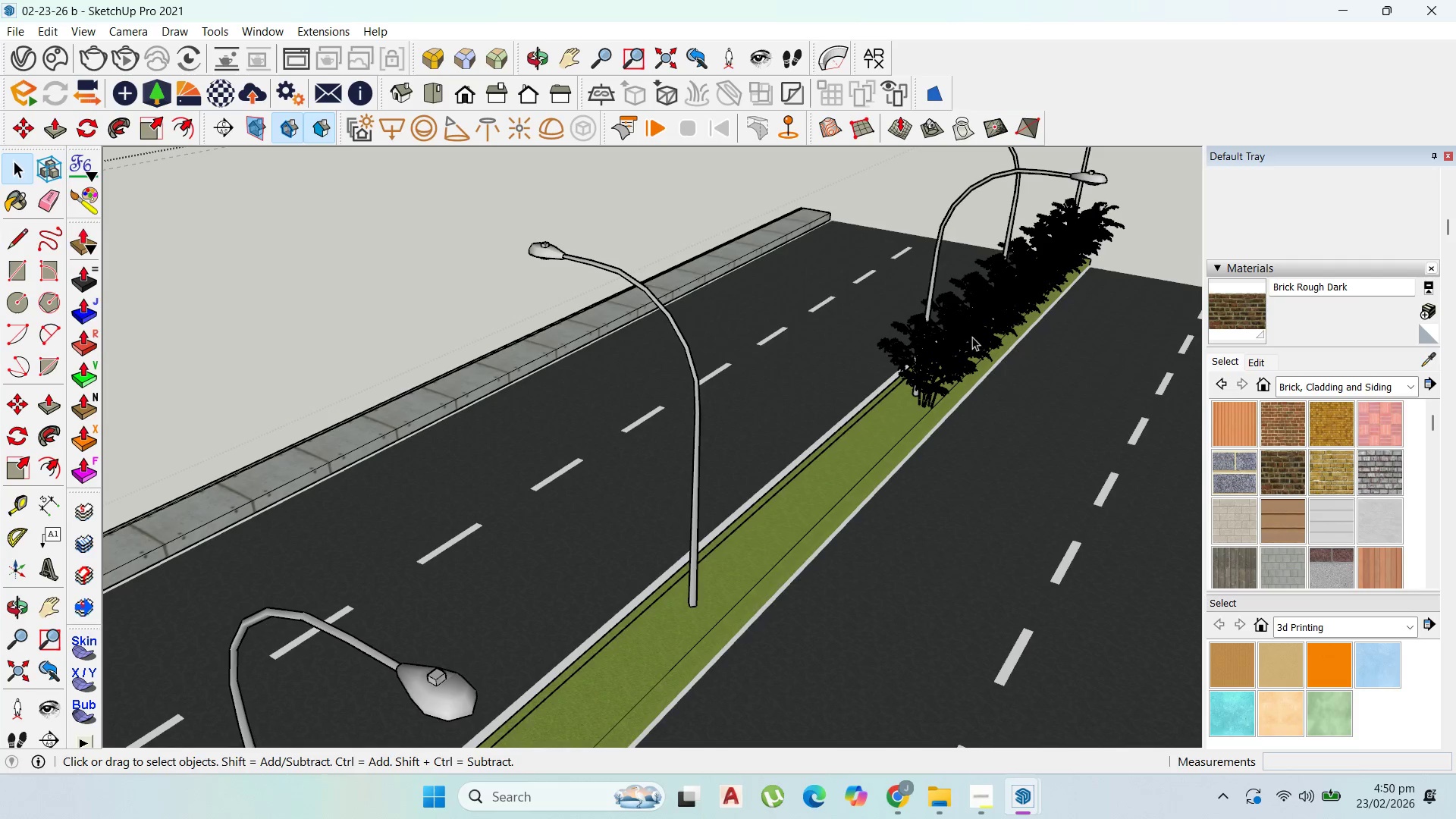 
left_click([956, 347])
 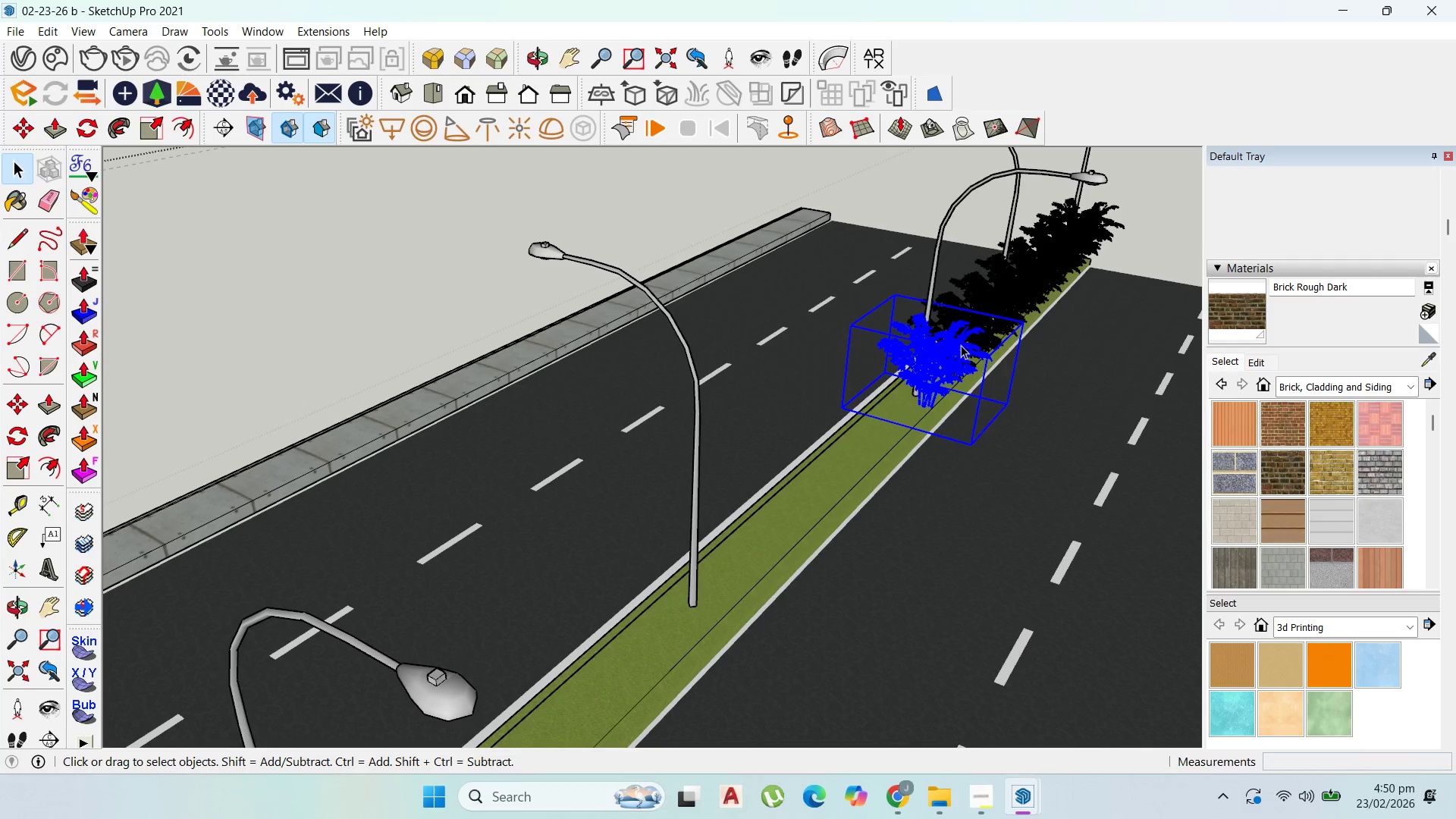 
key(Delete)
 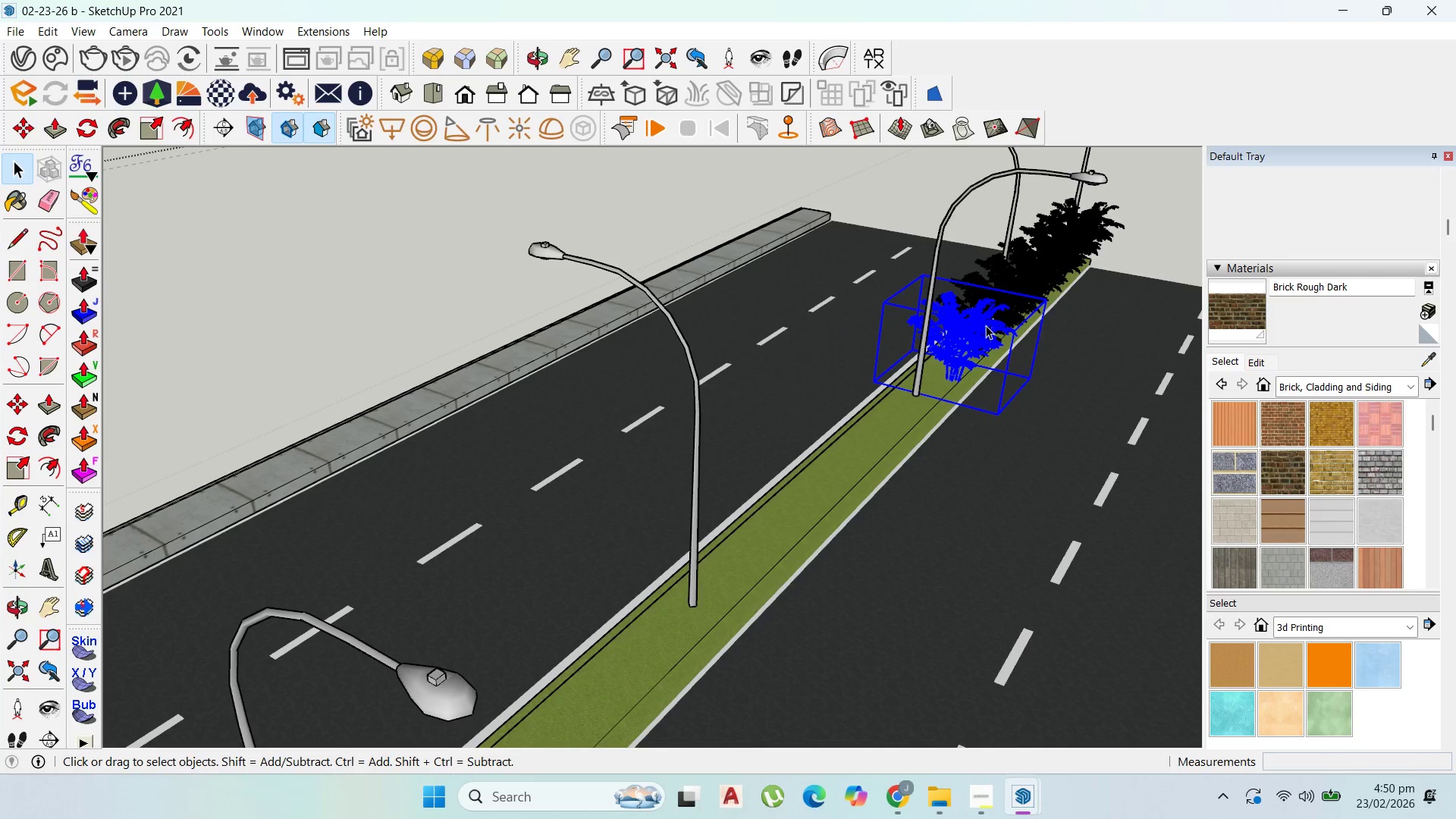 
key(Delete)
 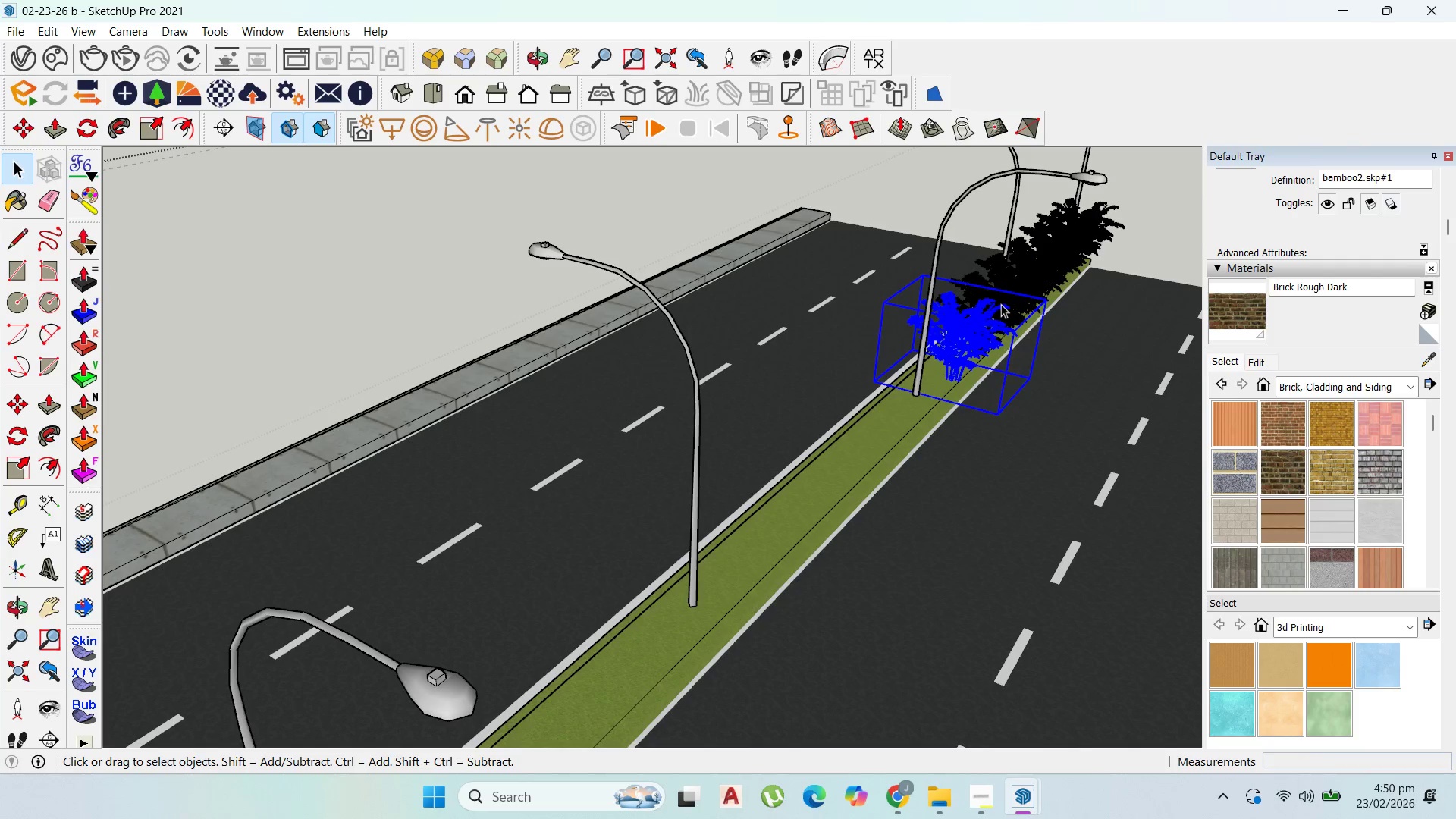 
left_click([1001, 304])
 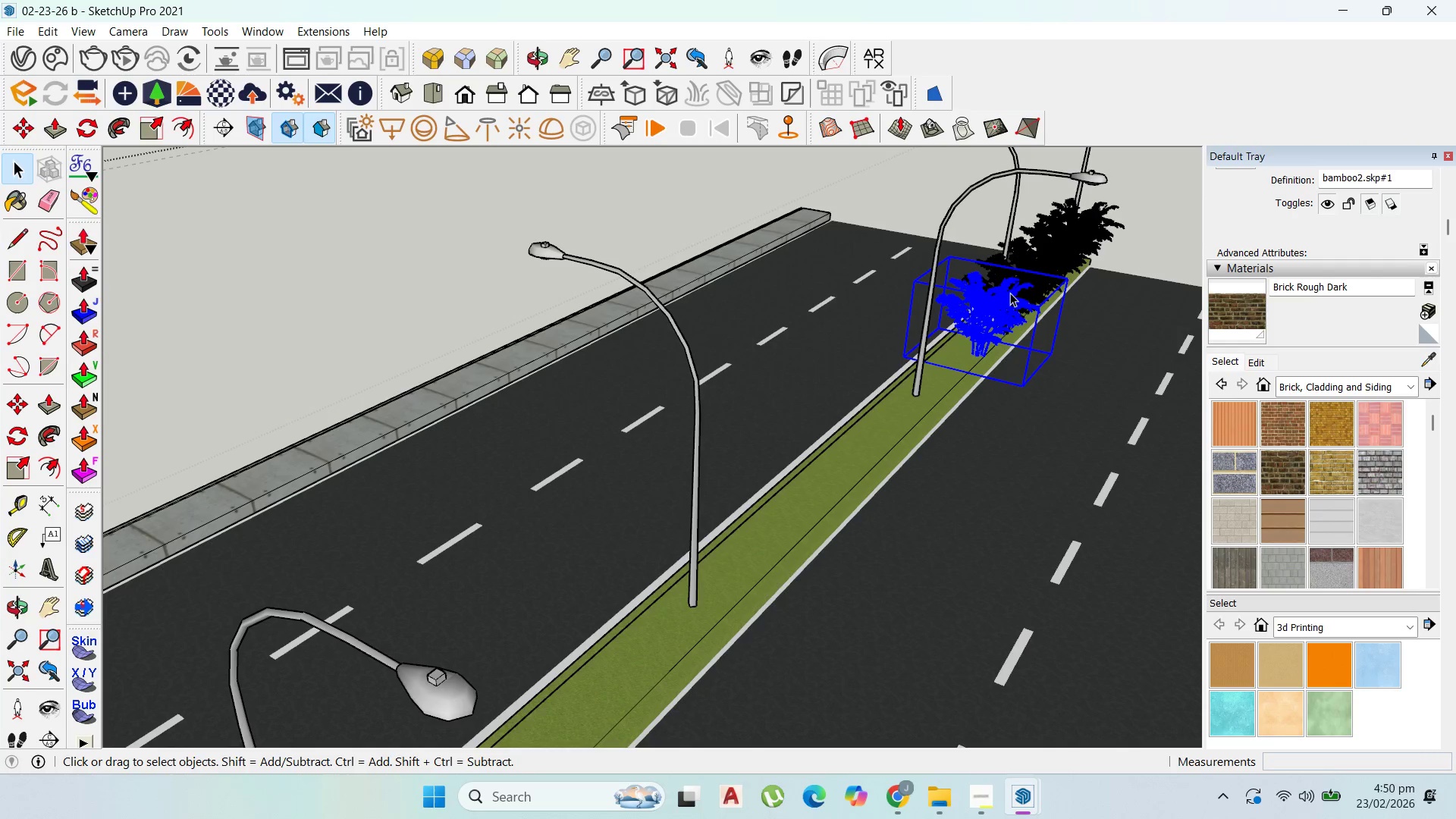 
key(Delete)
 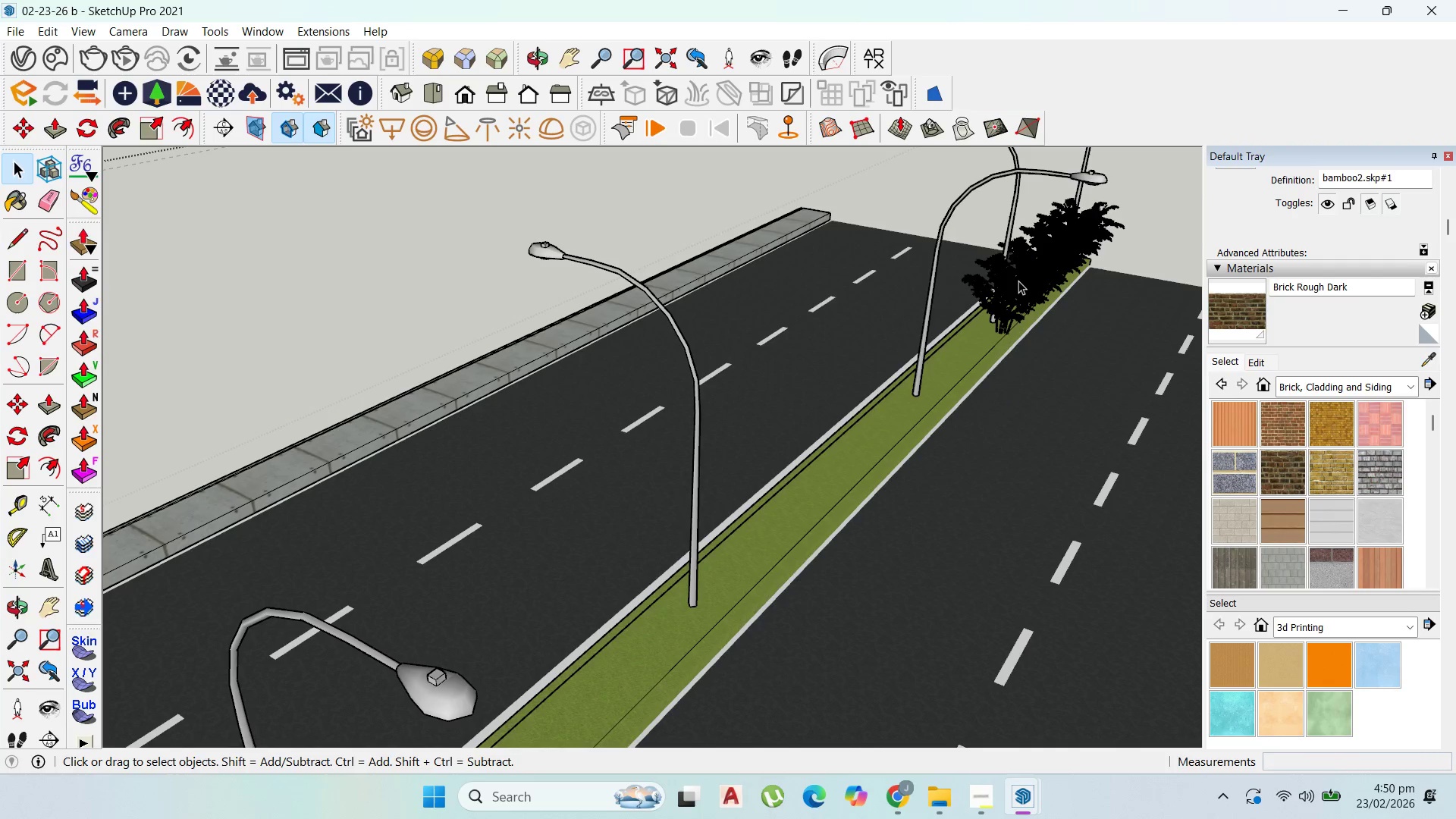 
left_click([1018, 281])
 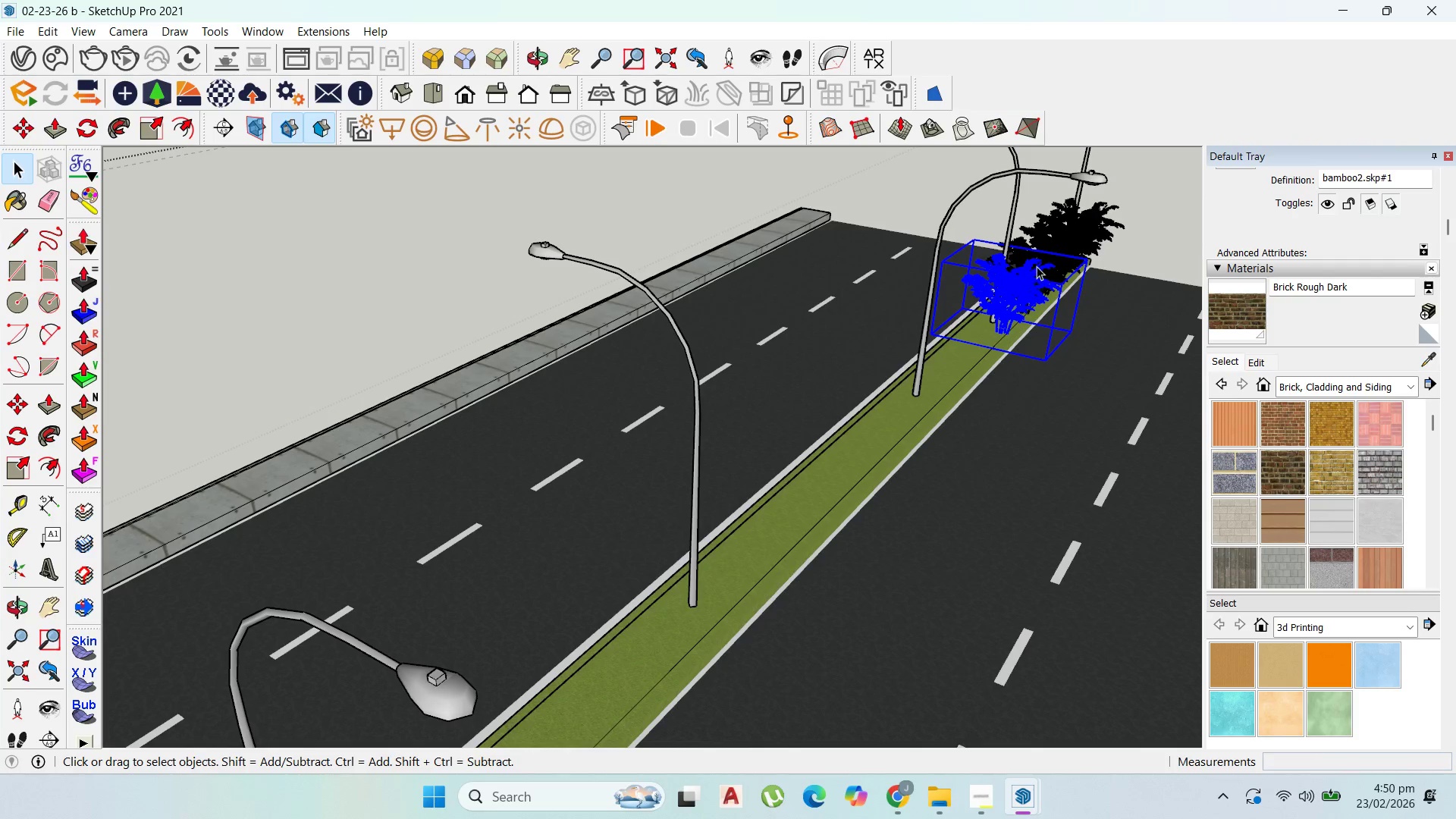 
key(Delete)
 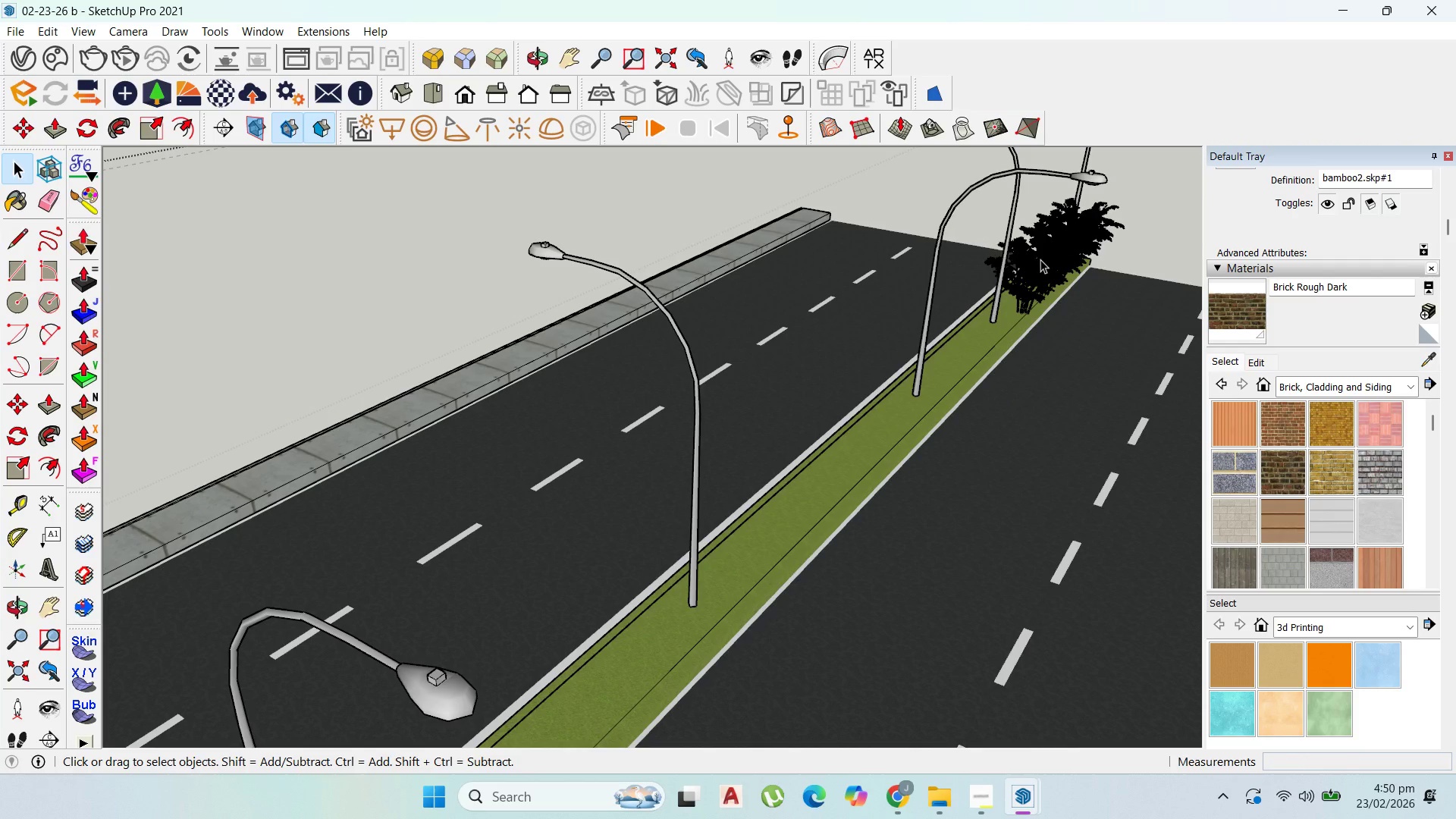 
left_click([1040, 259])
 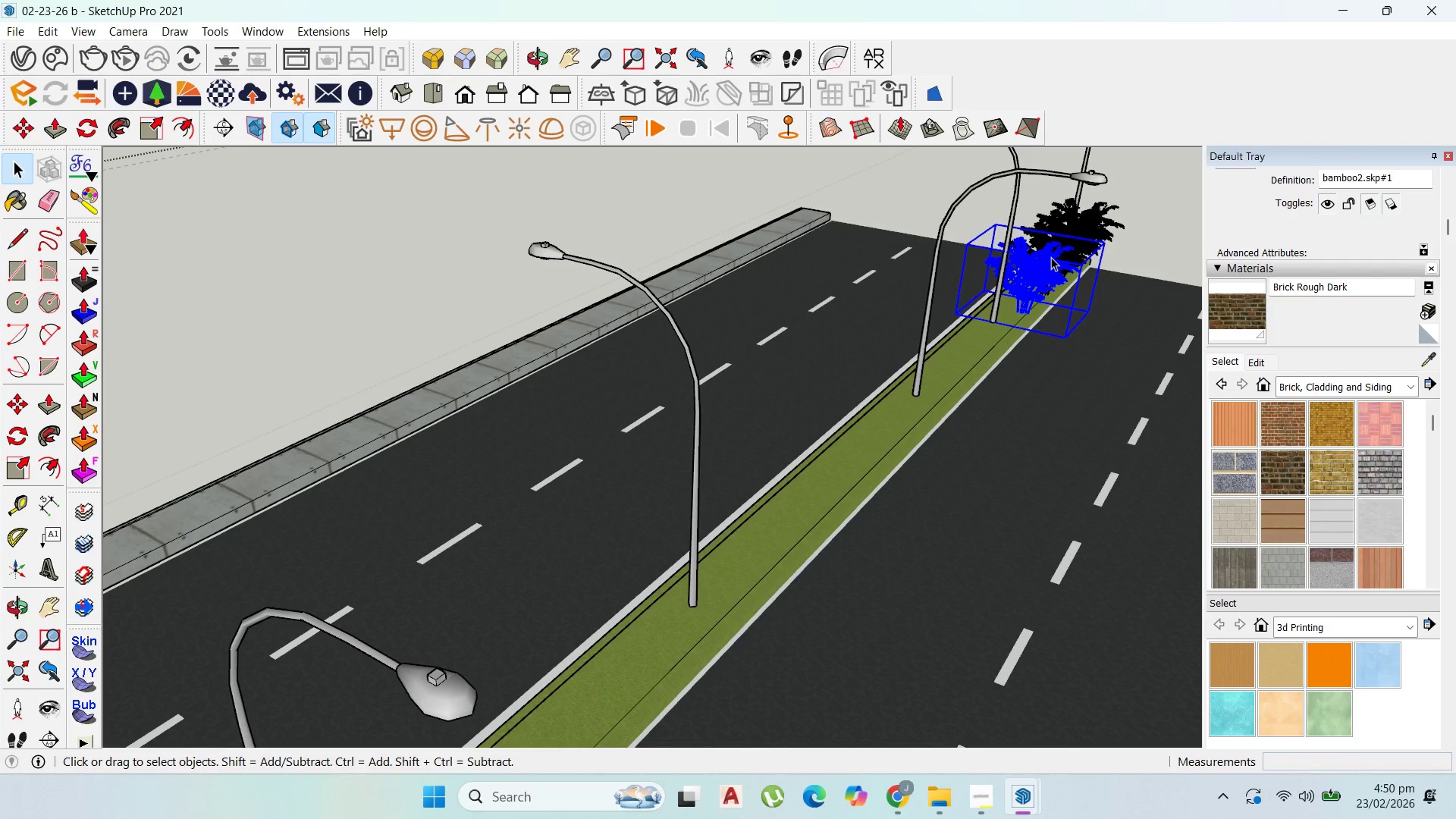 
key(Delete)
 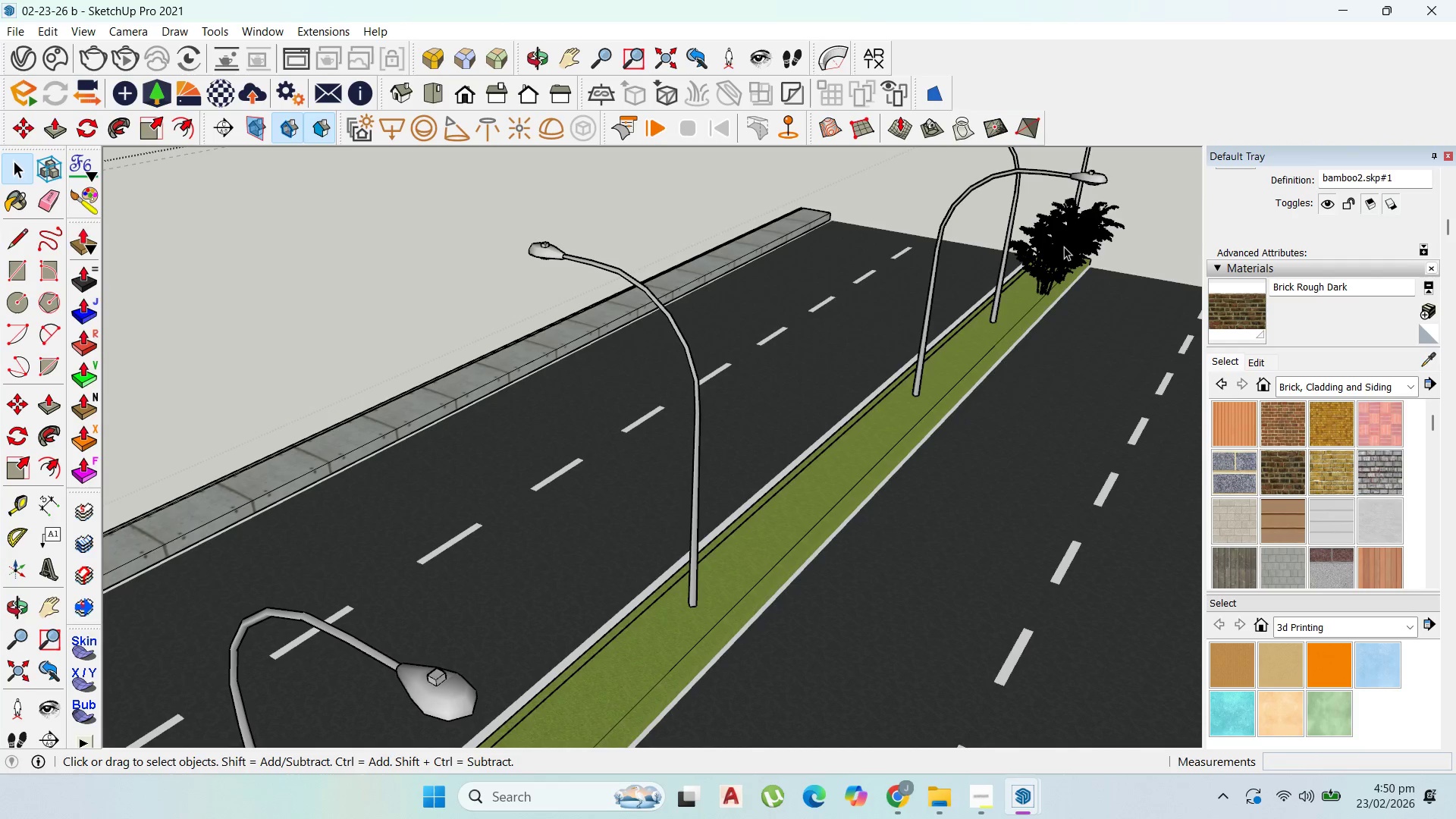 
left_click([1064, 246])
 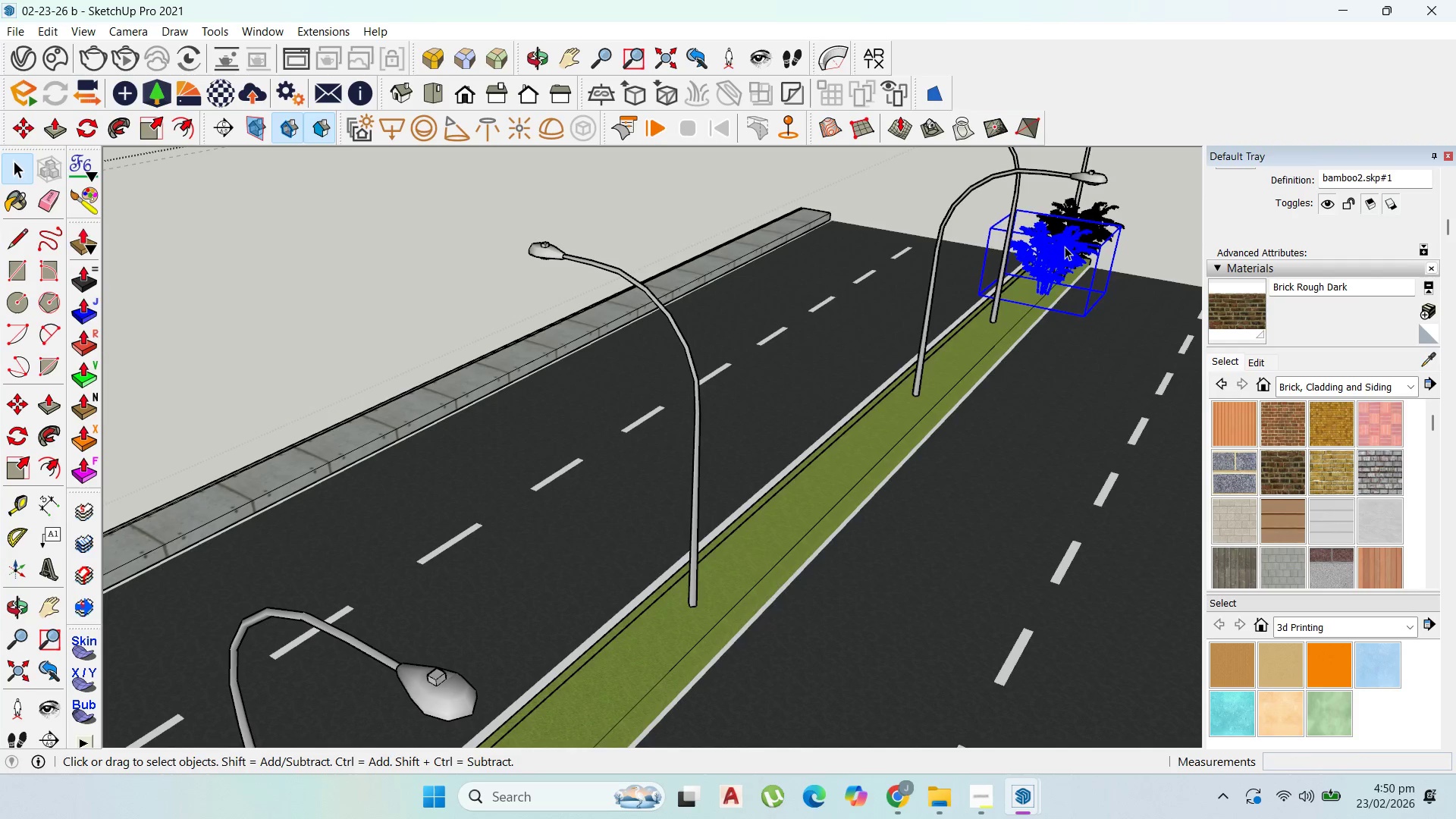 
key(Delete)
 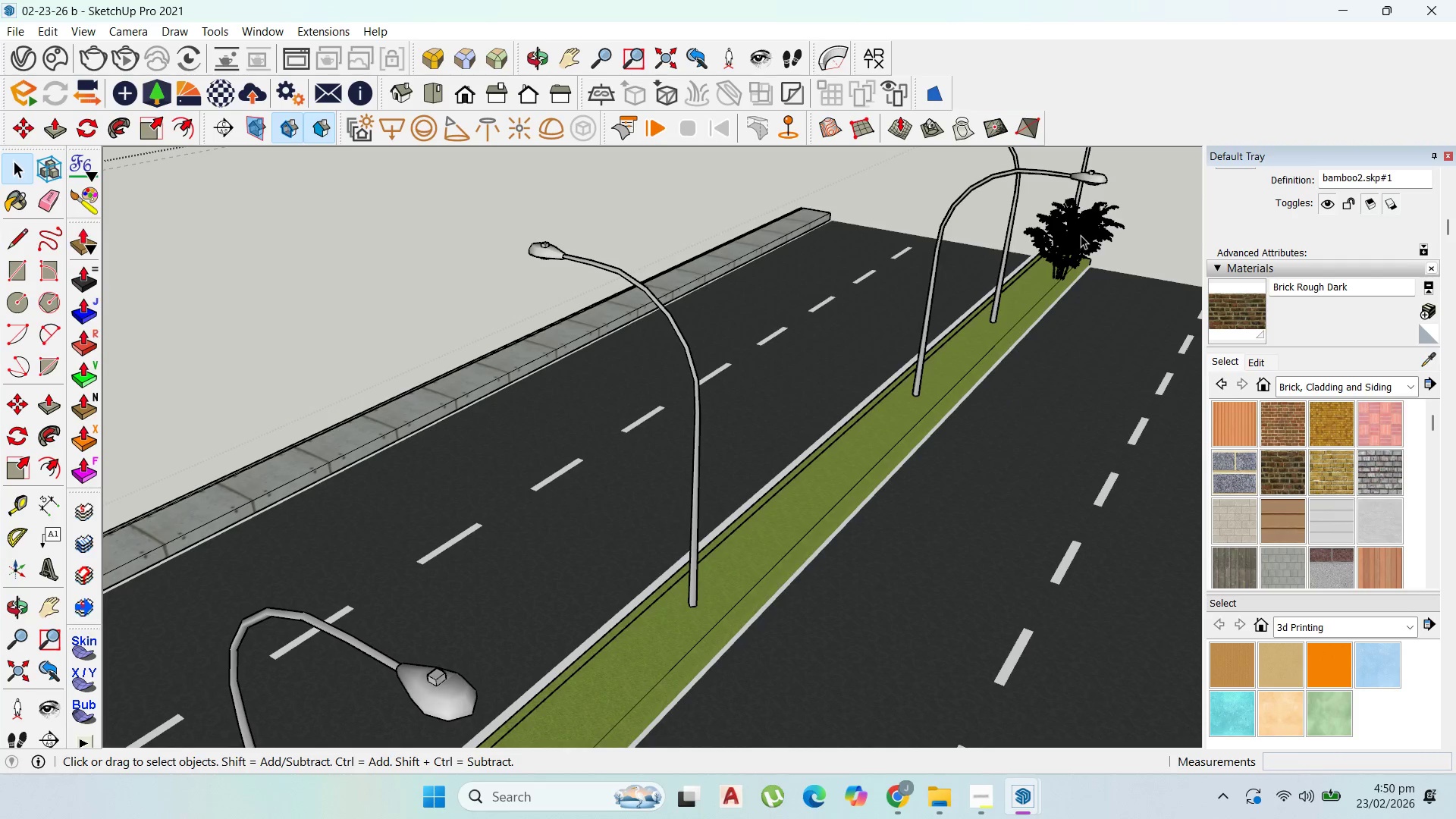 
left_click([1081, 235])
 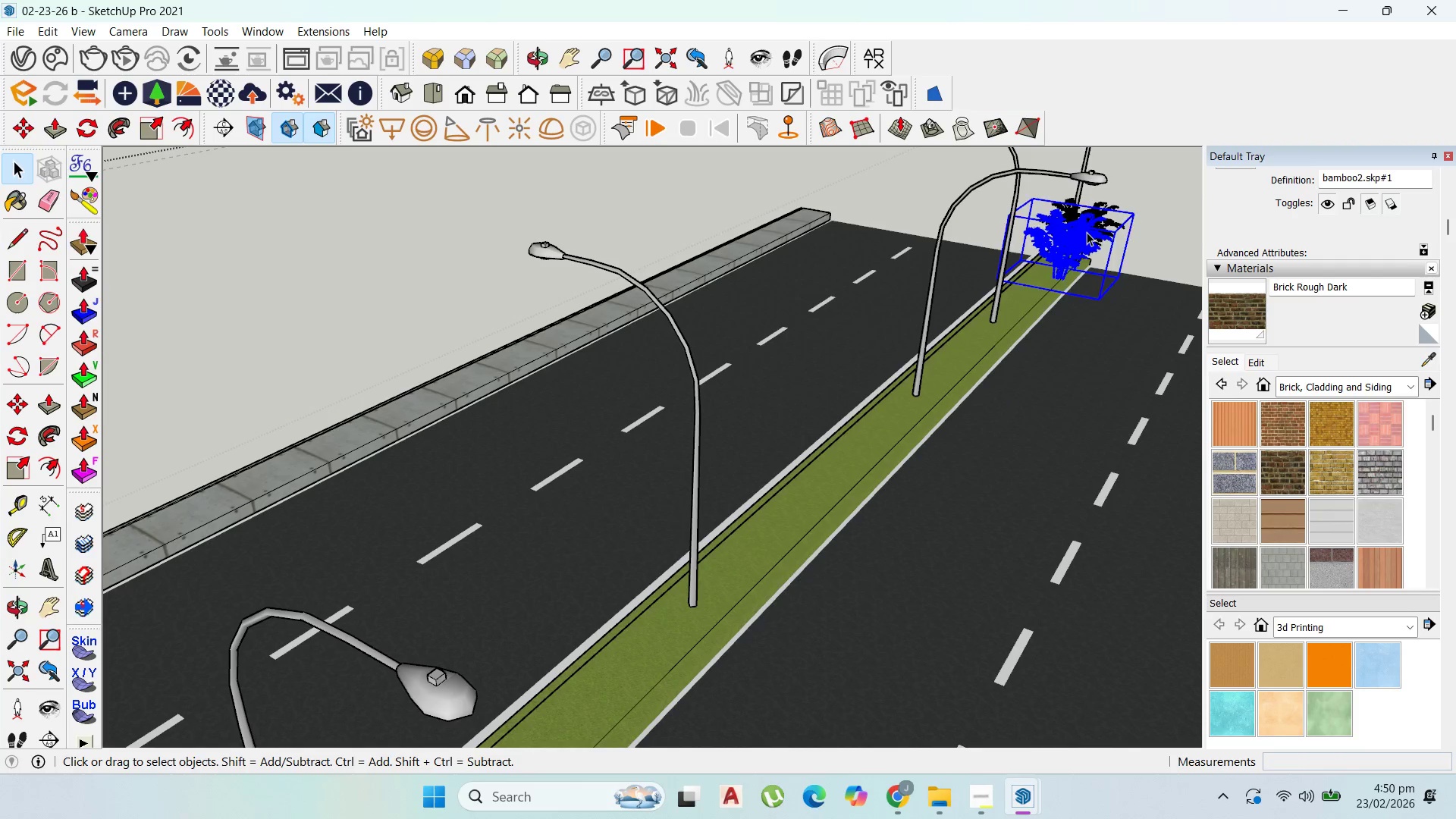 
key(Delete)
 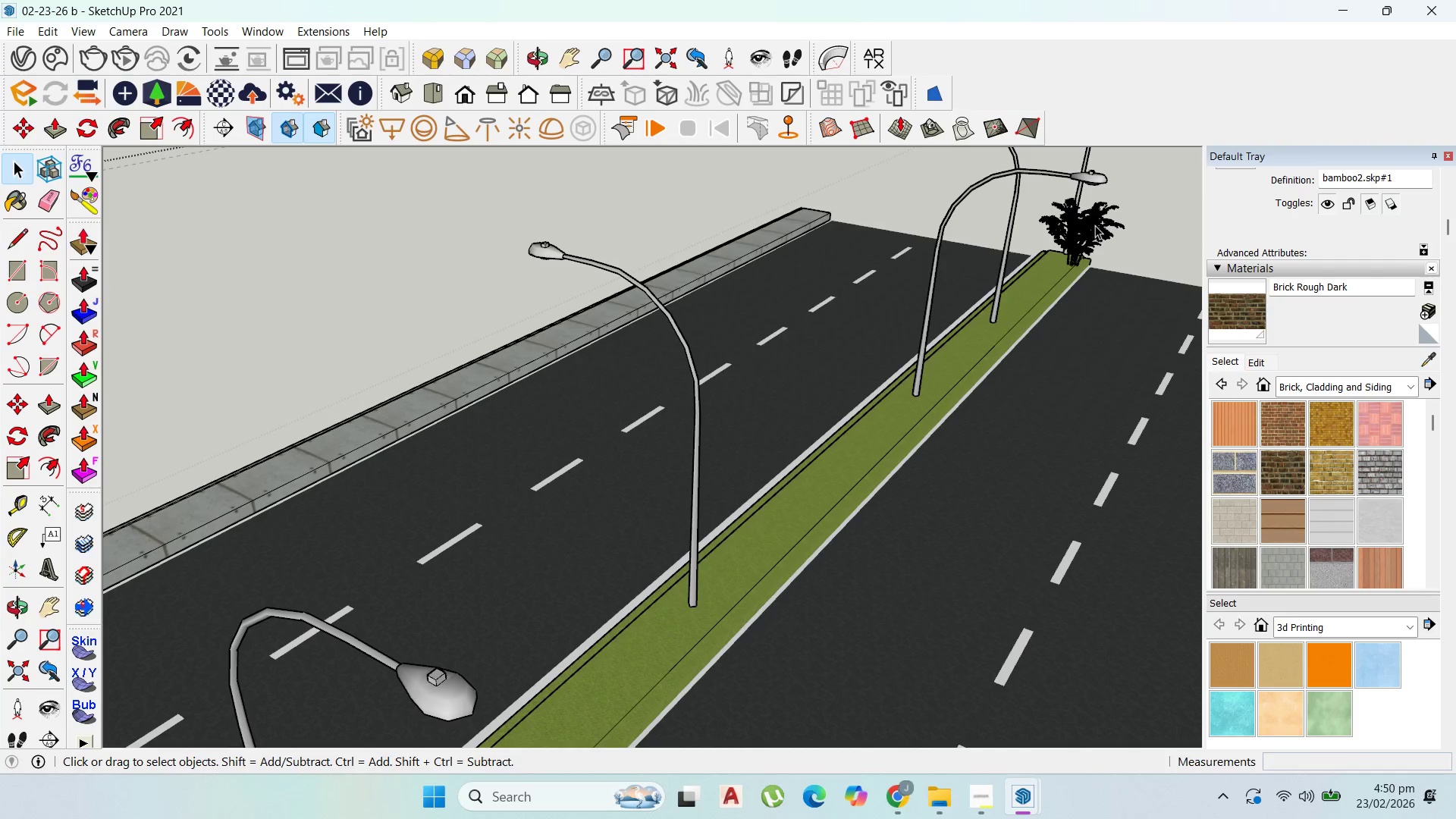 
left_click([1095, 225])
 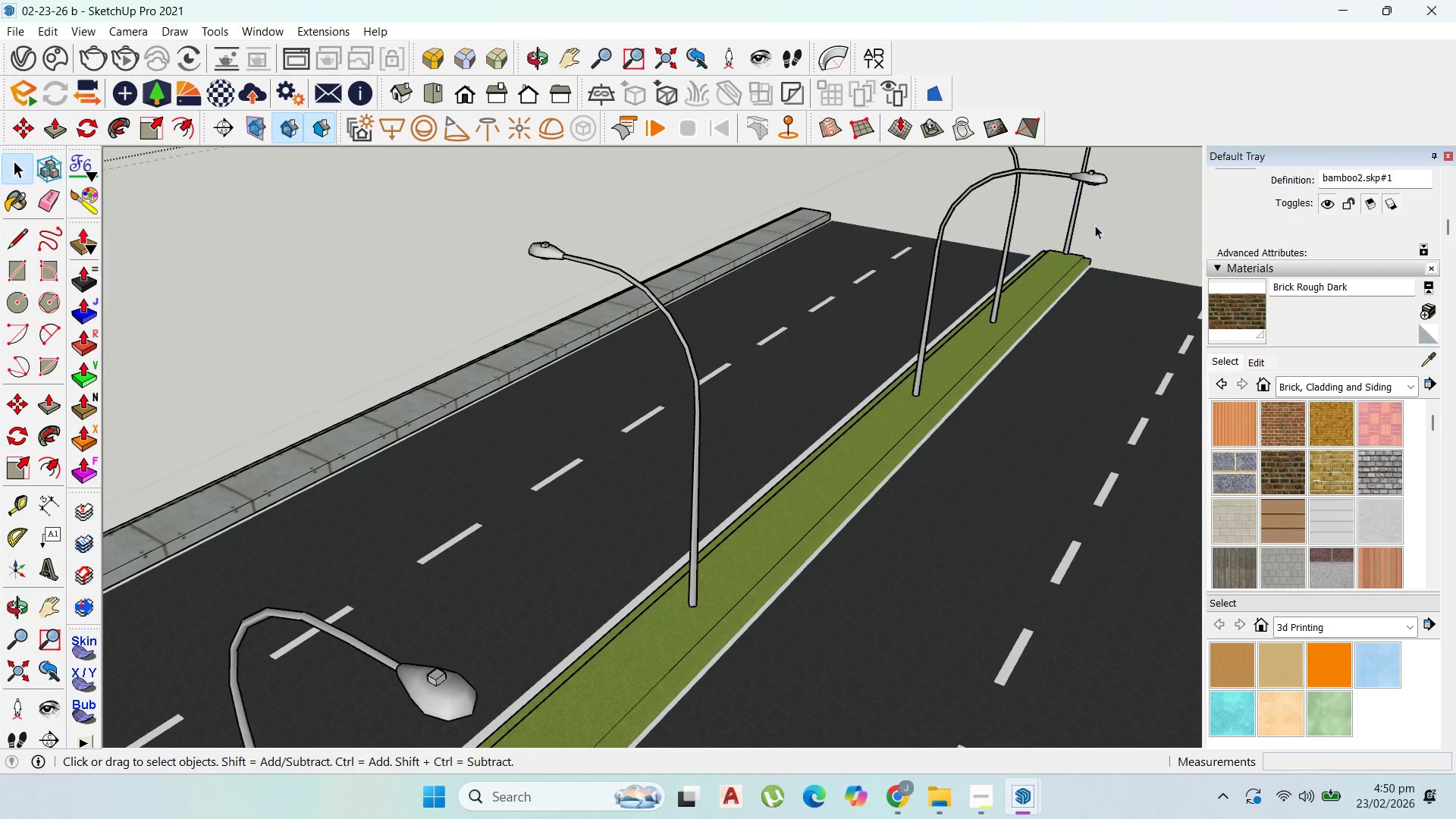 
key(Delete)
 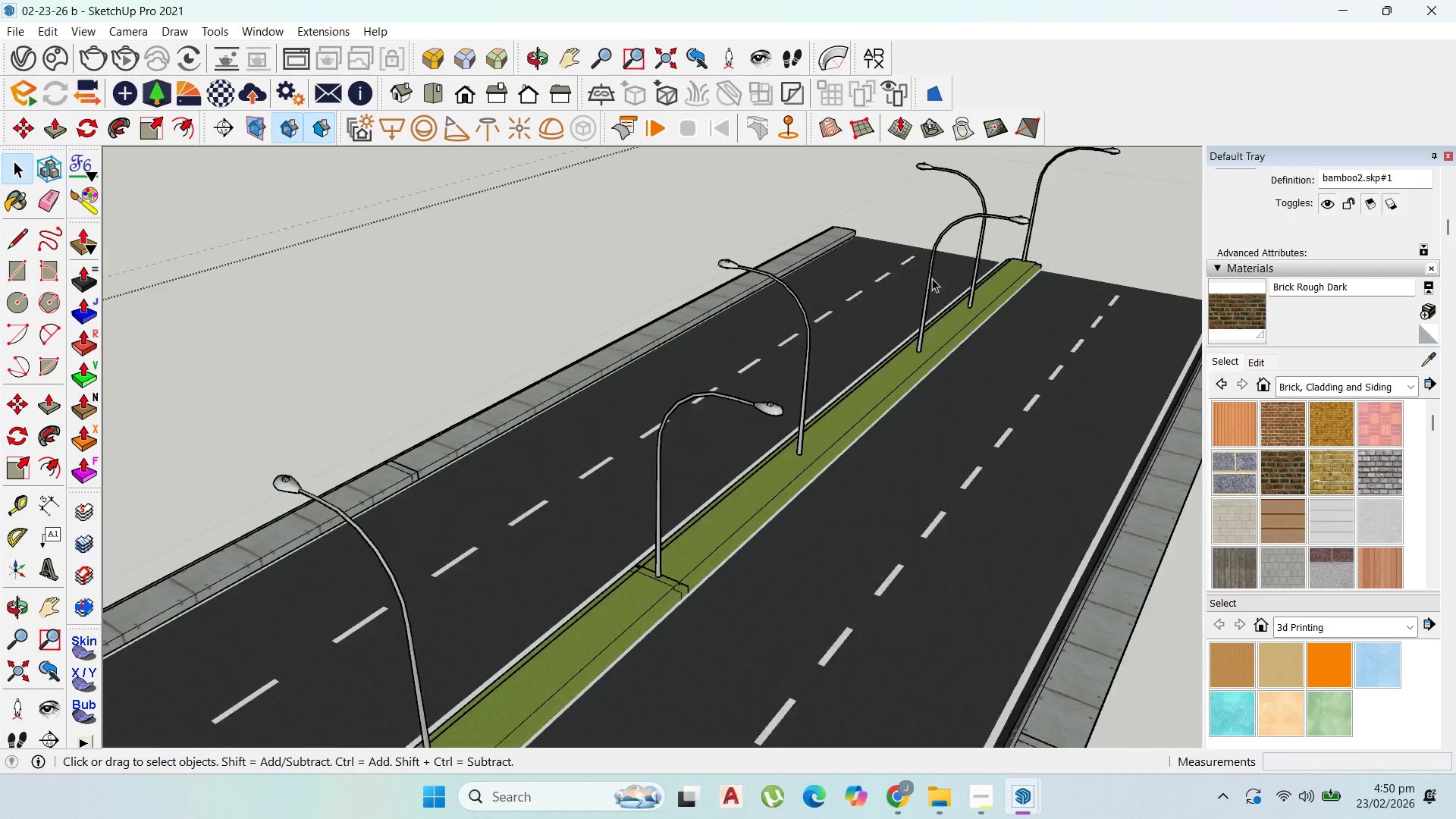 
key(Escape)
 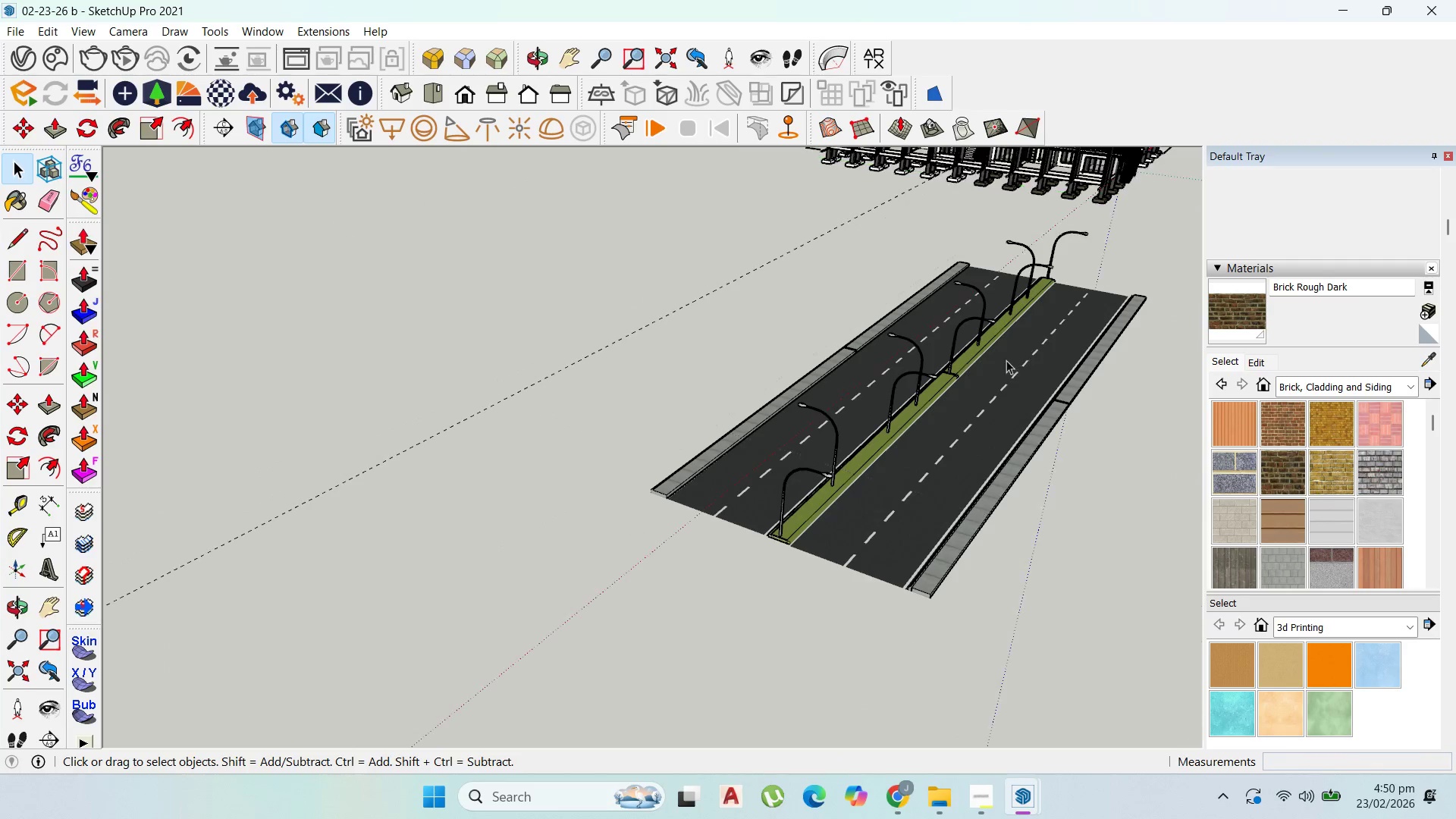 
key(Escape)
 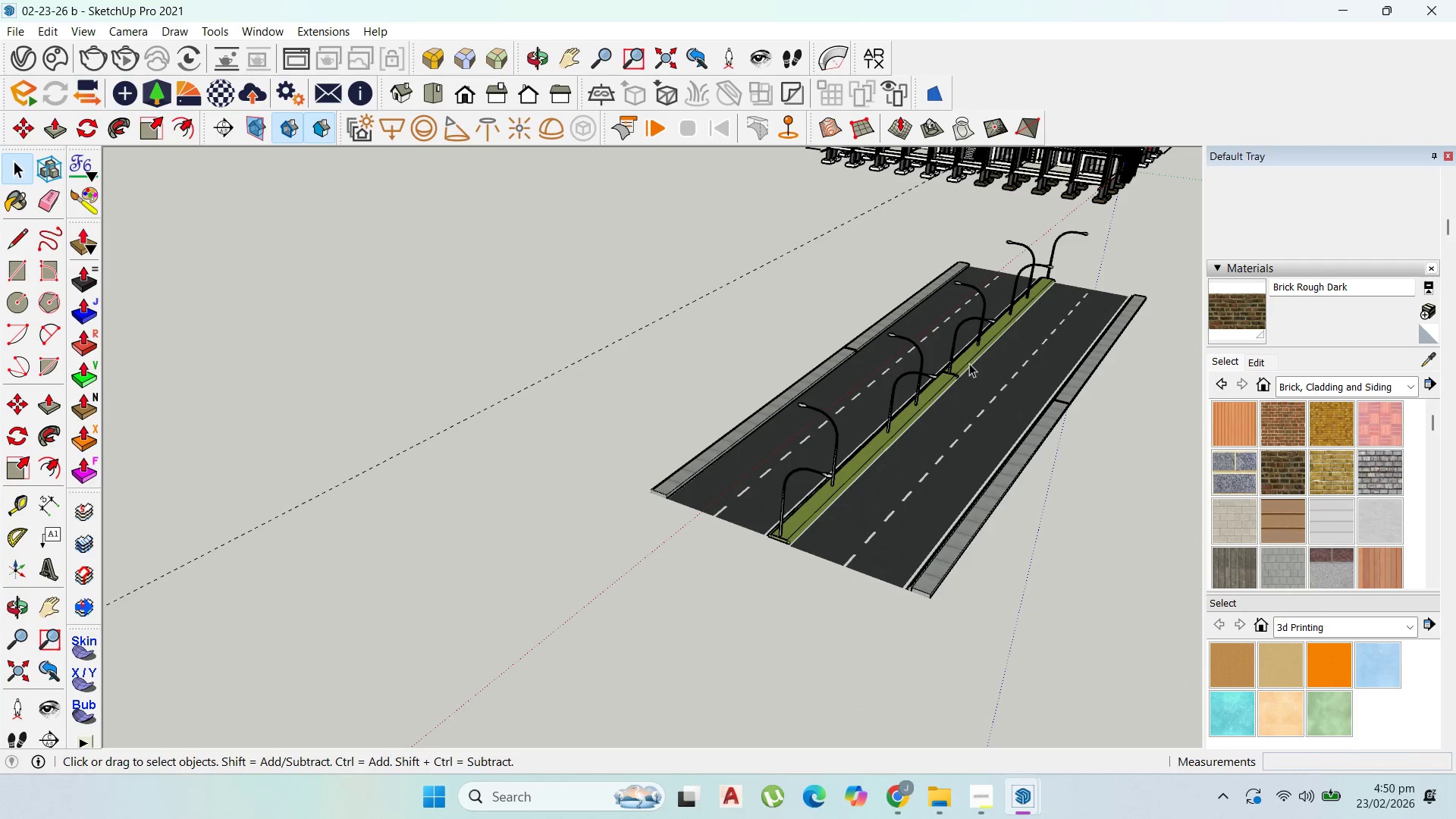 
scroll: coordinate [1106, 300], scroll_direction: down, amount: 15.0
 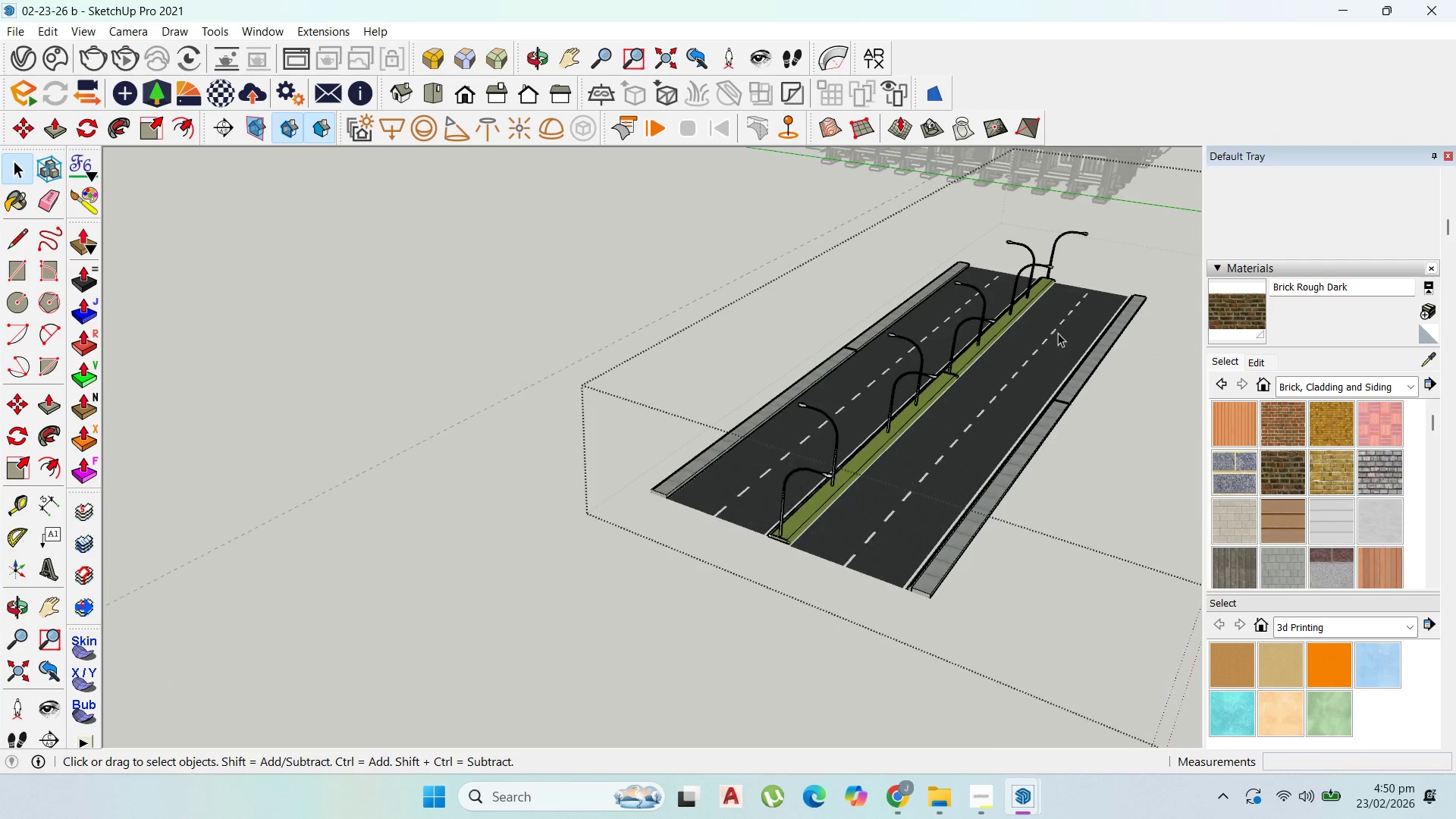 
key(Escape)
 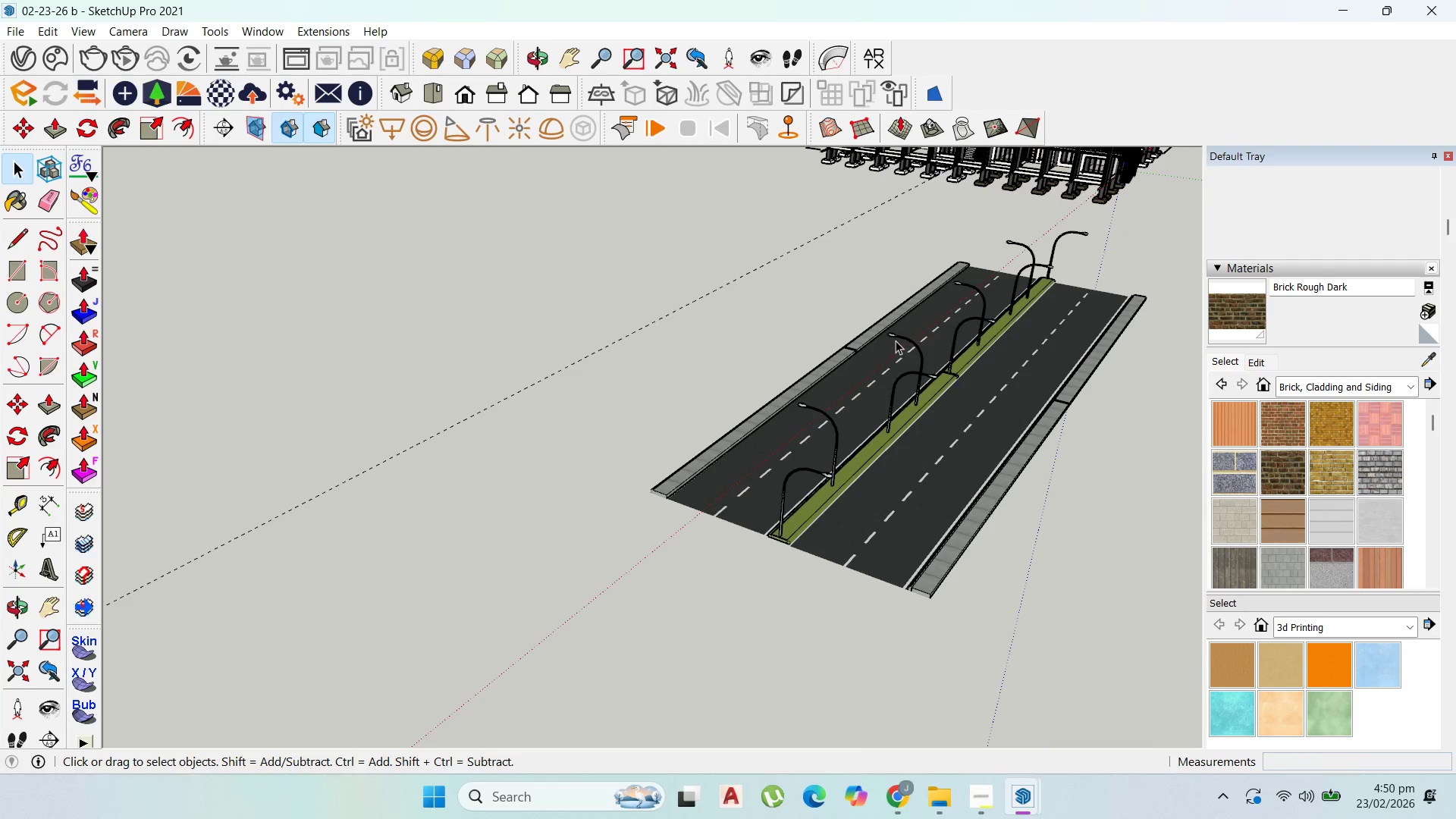 
left_click([894, 340])
 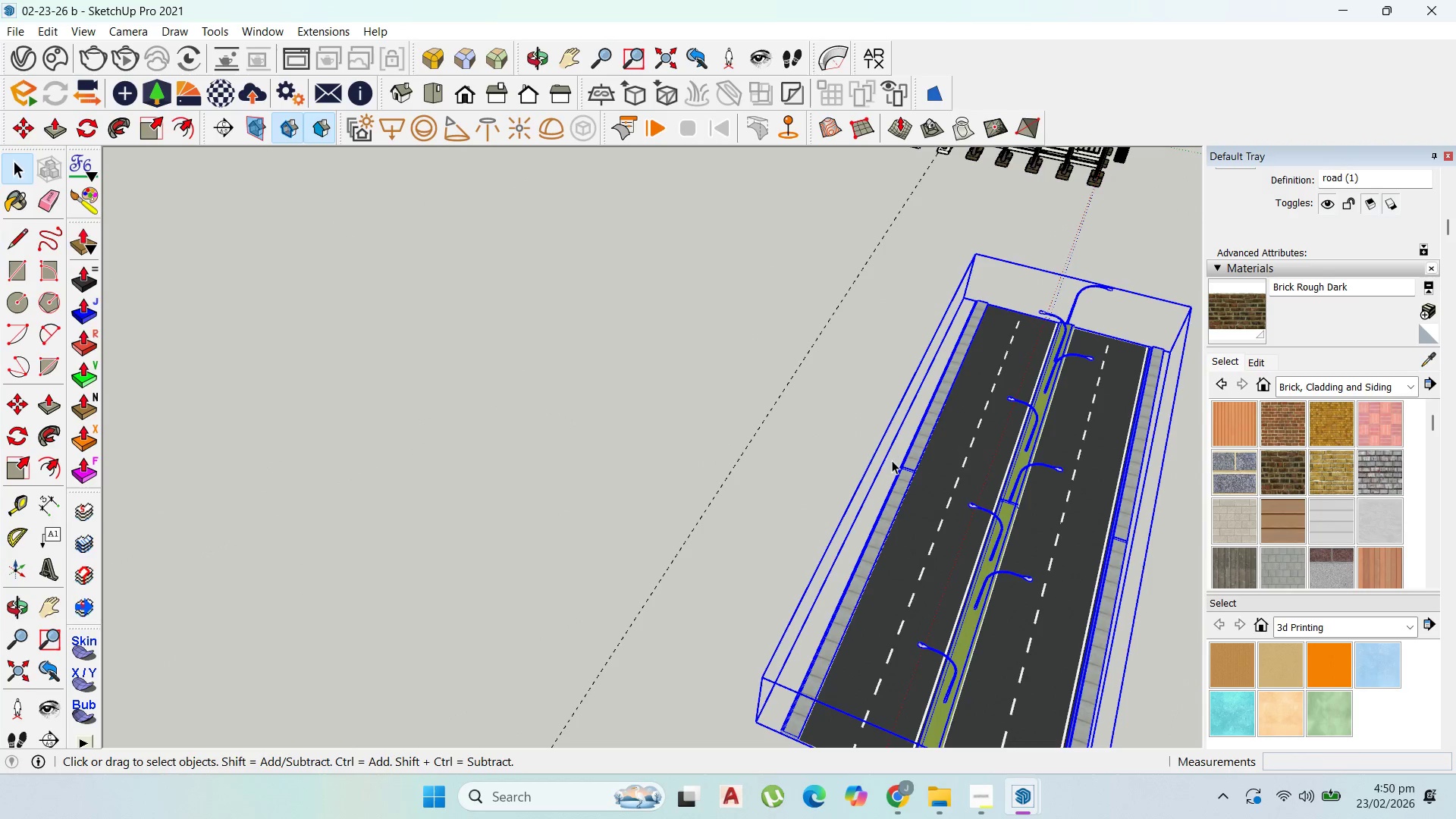 
scroll: coordinate [896, 466], scroll_direction: up, amount: 7.0
 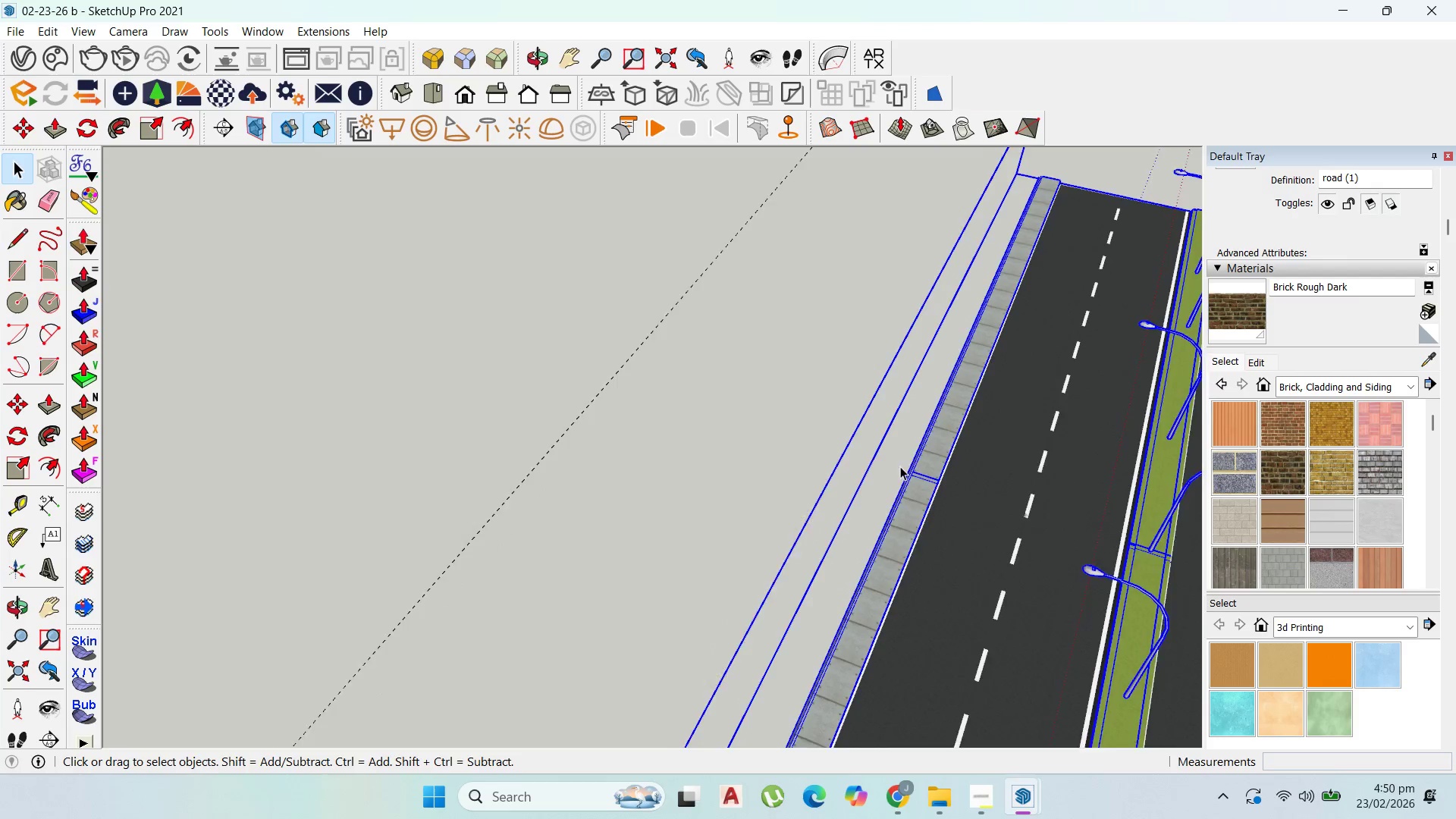 
key(M)
 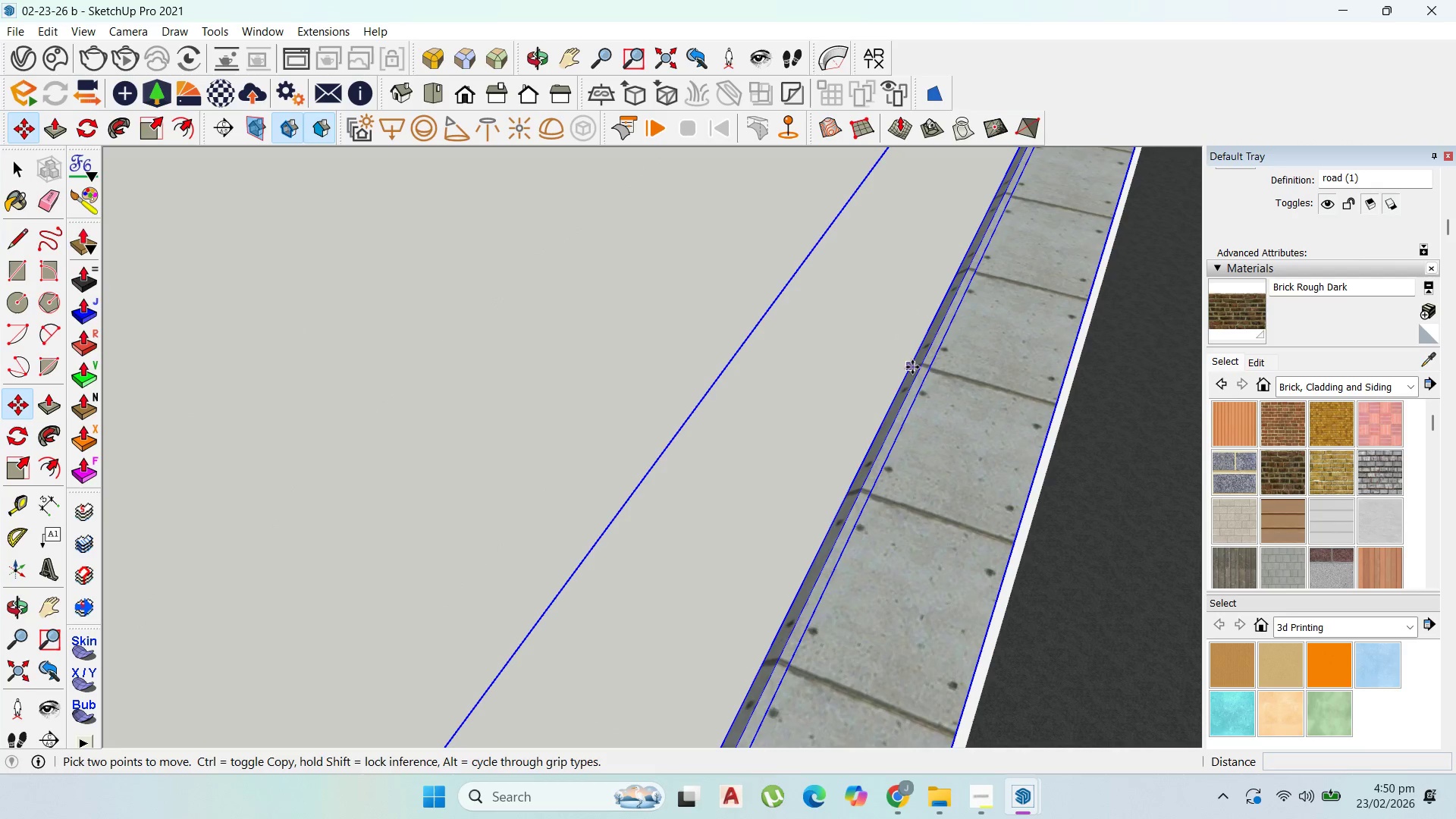 
scroll: coordinate [921, 394], scroll_direction: up, amount: 18.0
 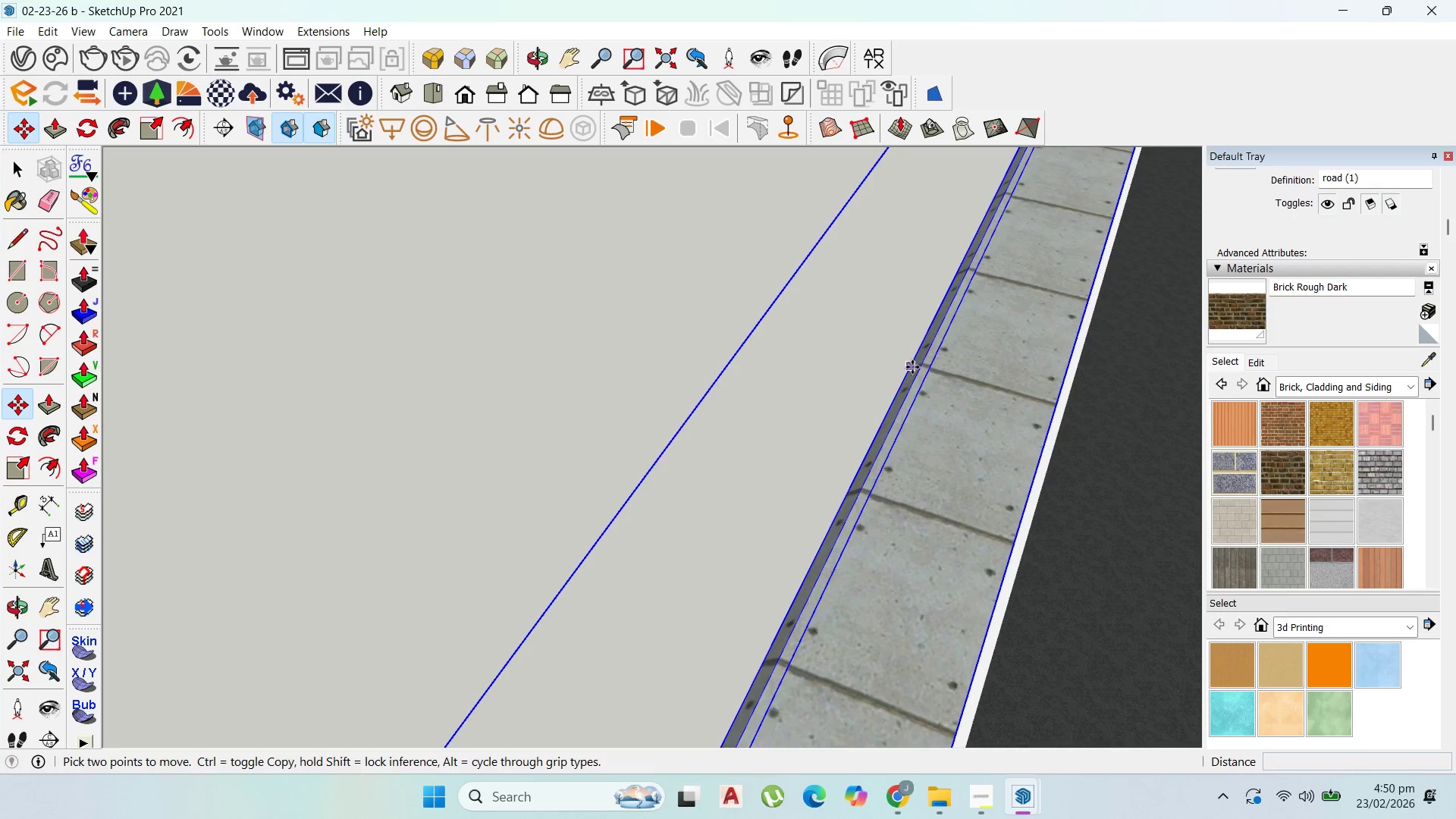 
left_click([912, 360])
 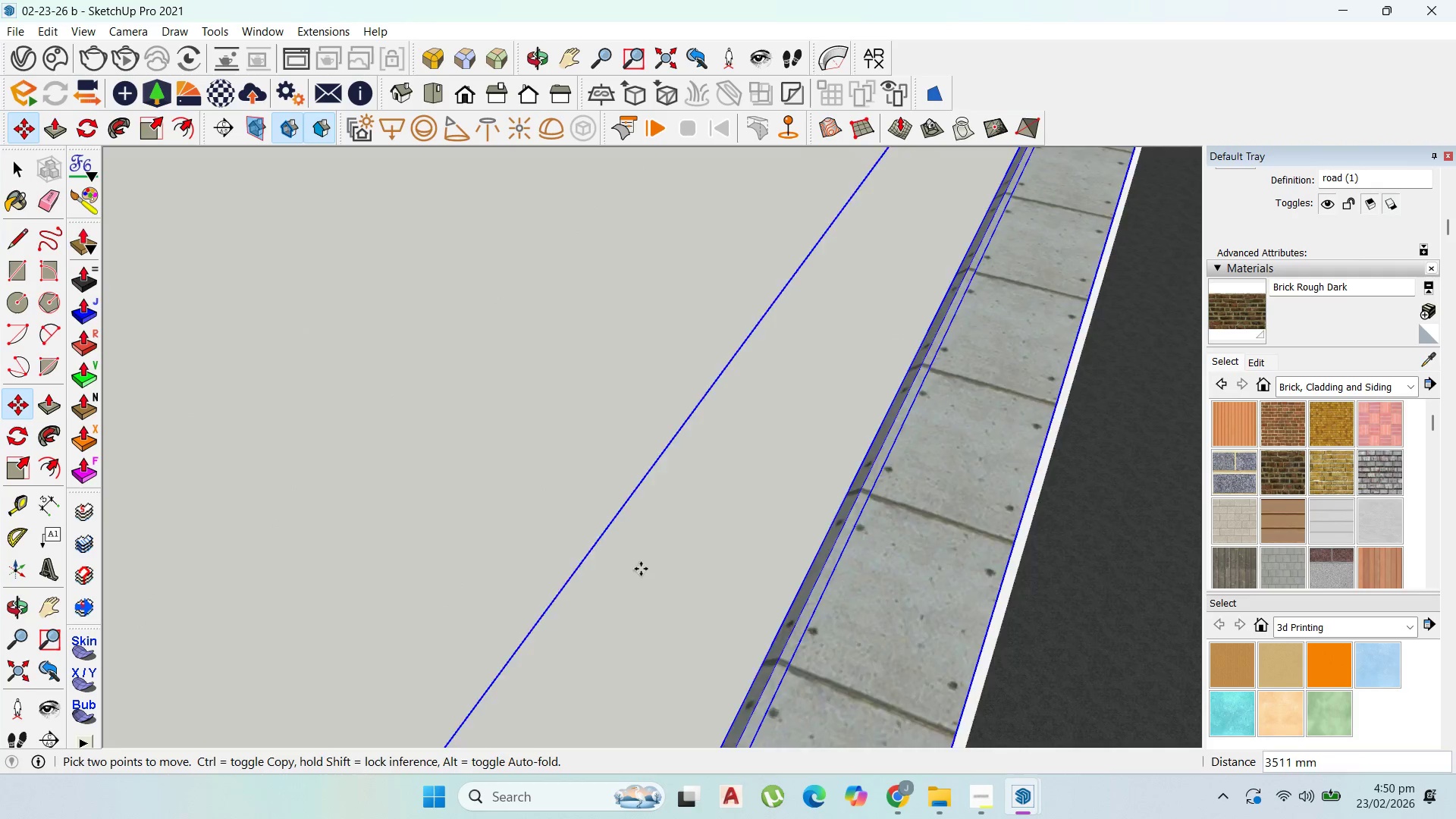 
scroll: coordinate [545, 700], scroll_direction: down, amount: 38.0
 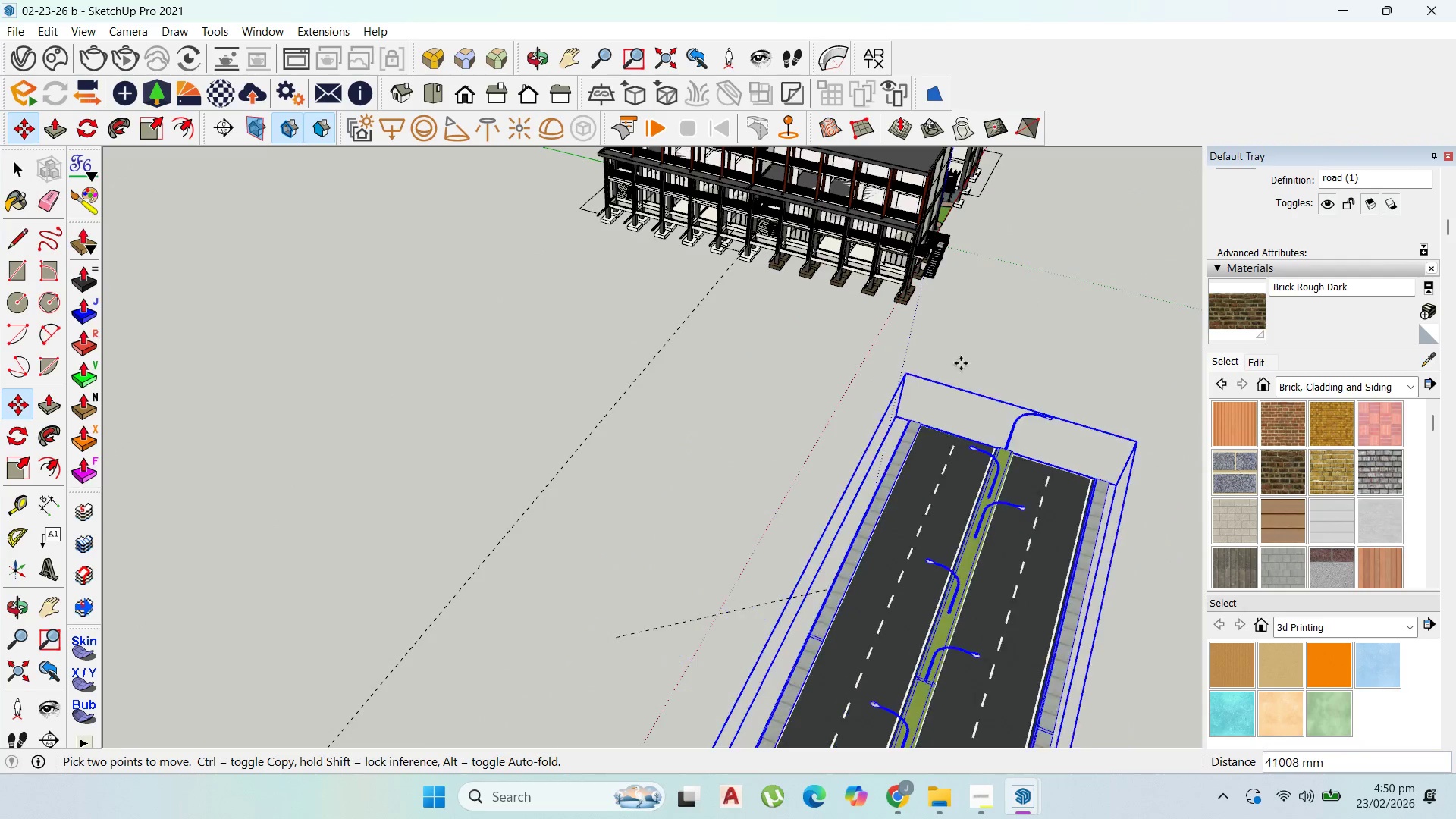 
scroll: coordinate [940, 165], scroll_direction: up, amount: 29.0
 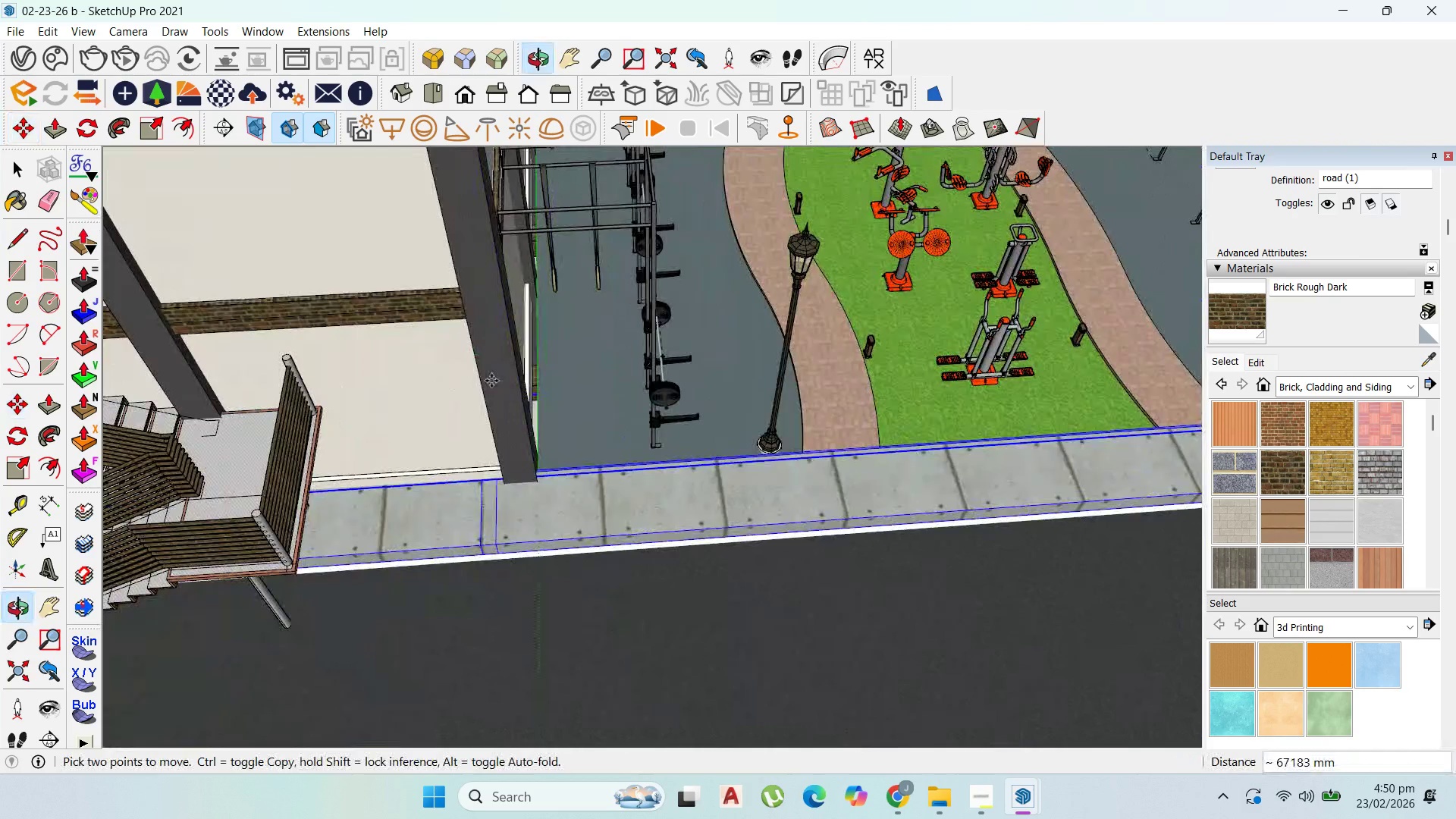 
scroll: coordinate [989, 430], scroll_direction: down, amount: 4.0
 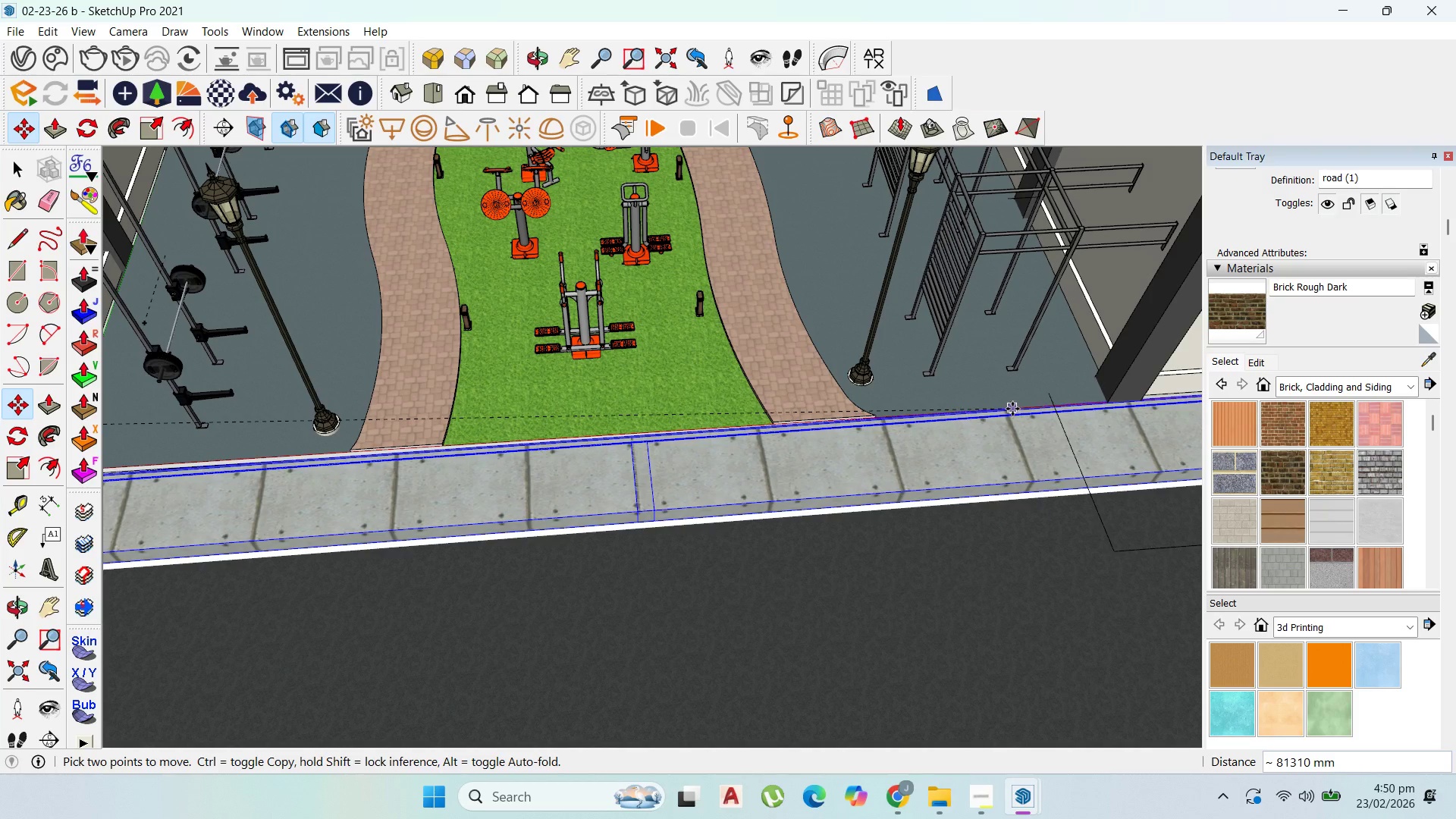 
left_click([1012, 409])
 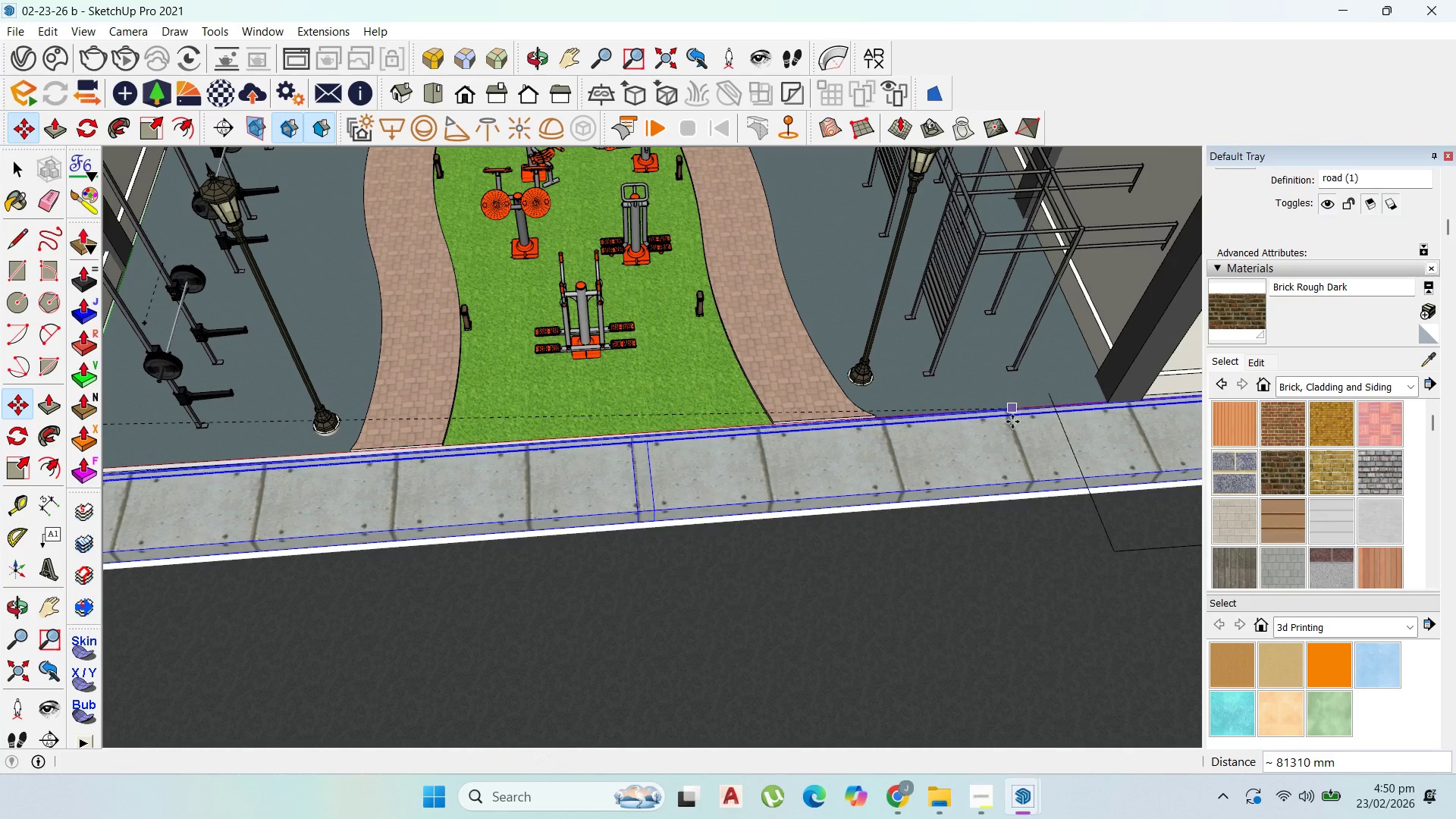 
scroll: coordinate [802, 426], scroll_direction: up, amount: 18.0
 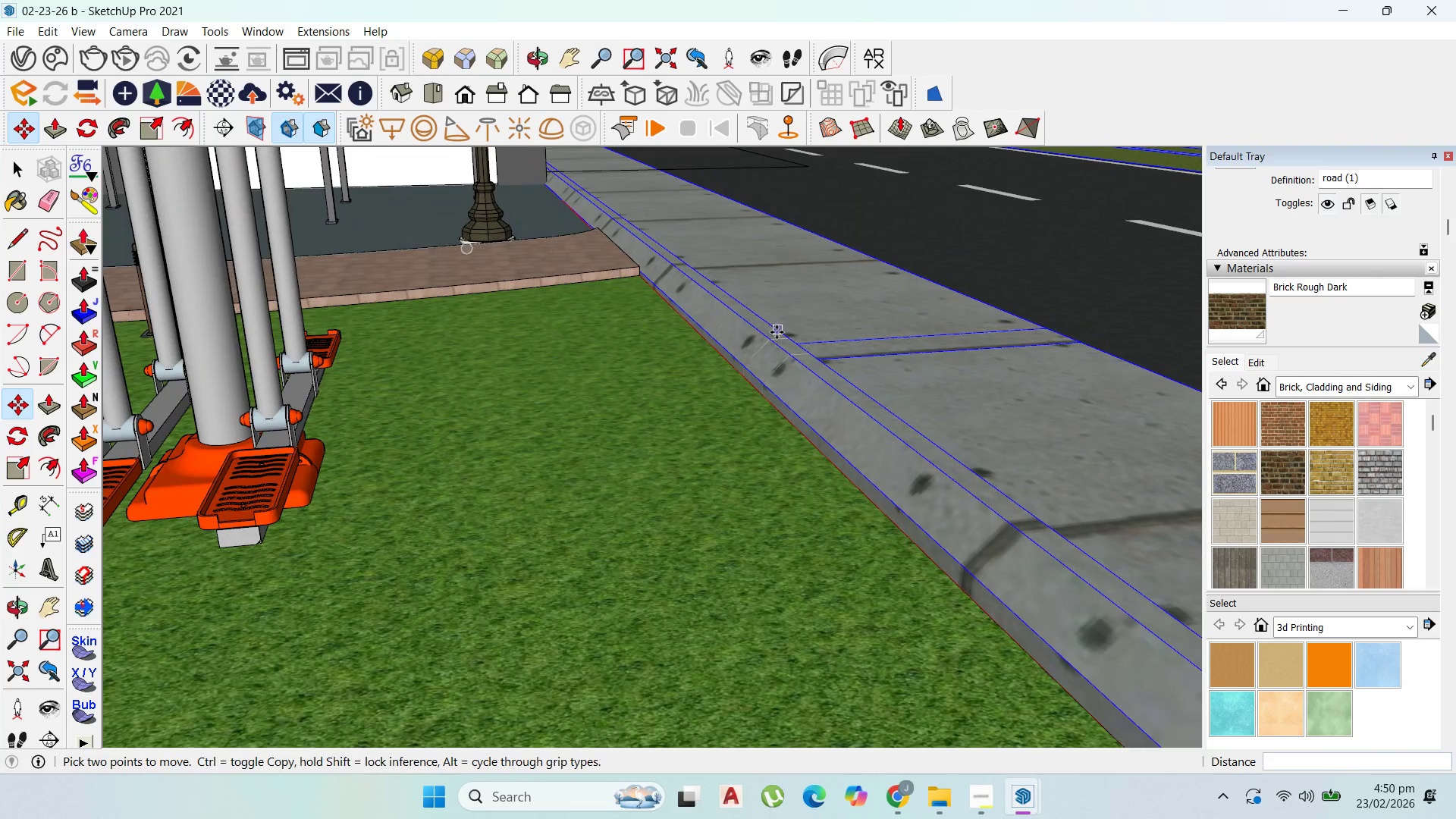 
left_click([790, 326])
 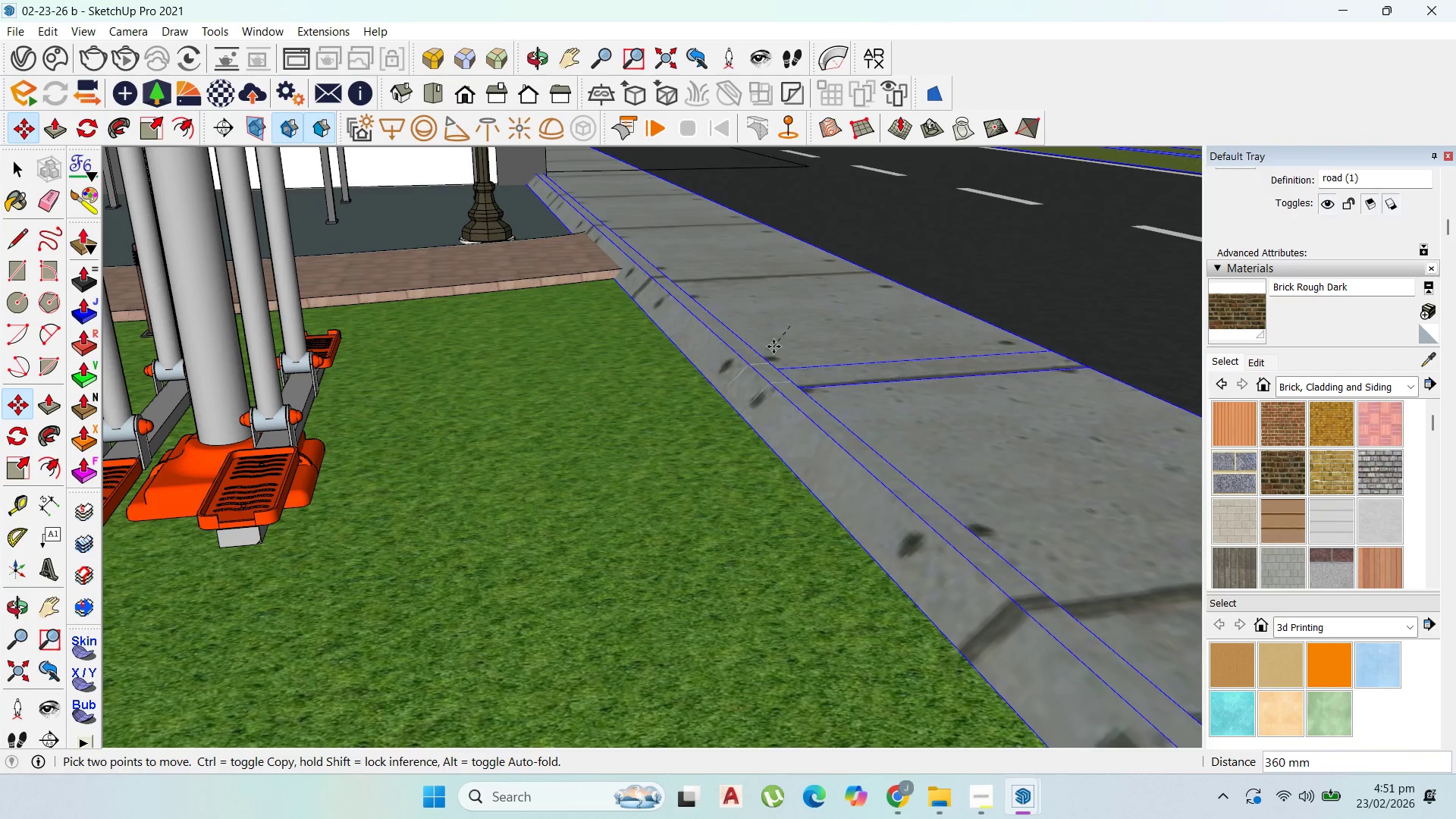 
left_click([786, 342])
 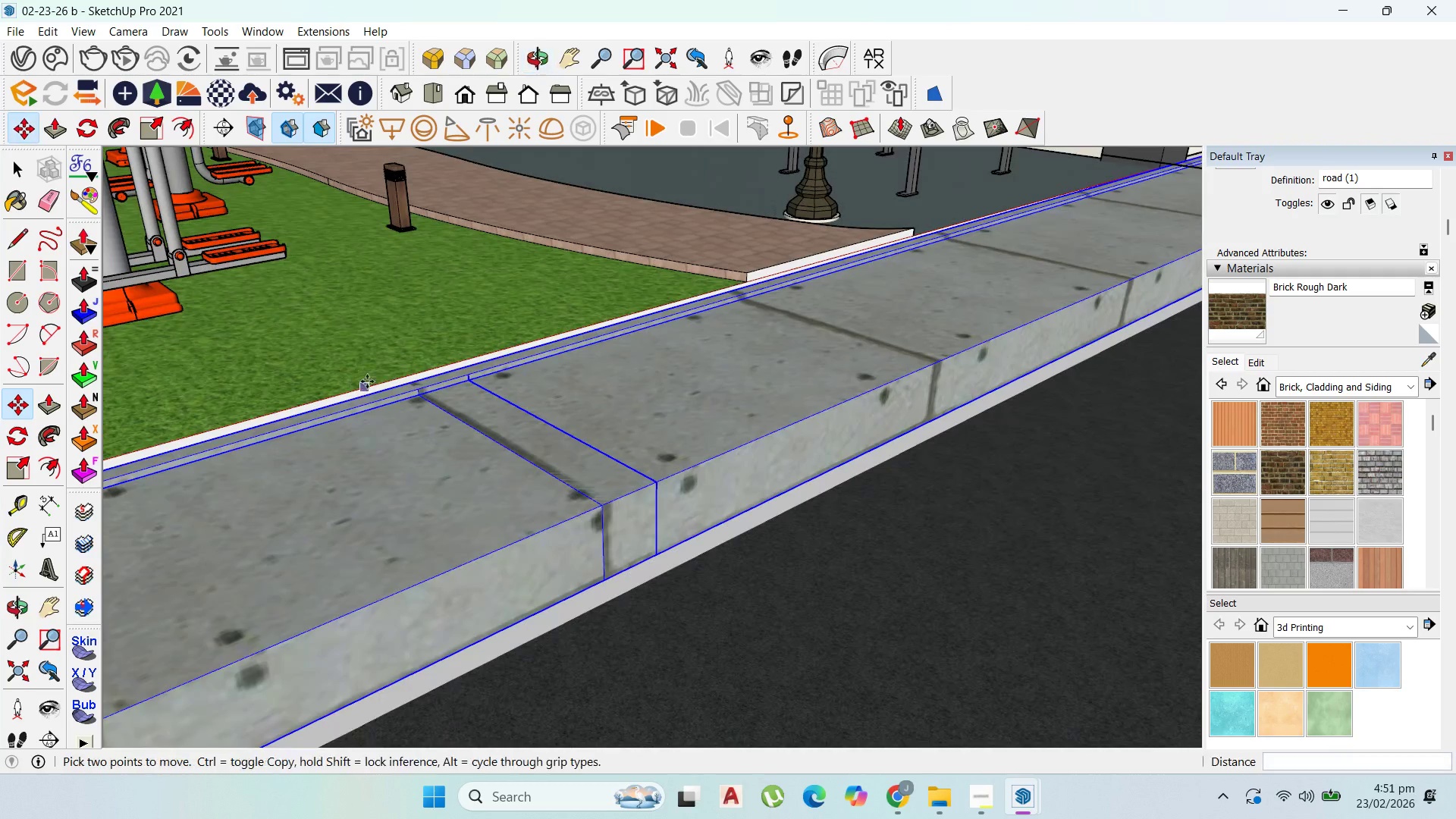 
scroll: coordinate [544, 416], scroll_direction: down, amount: 7.0
 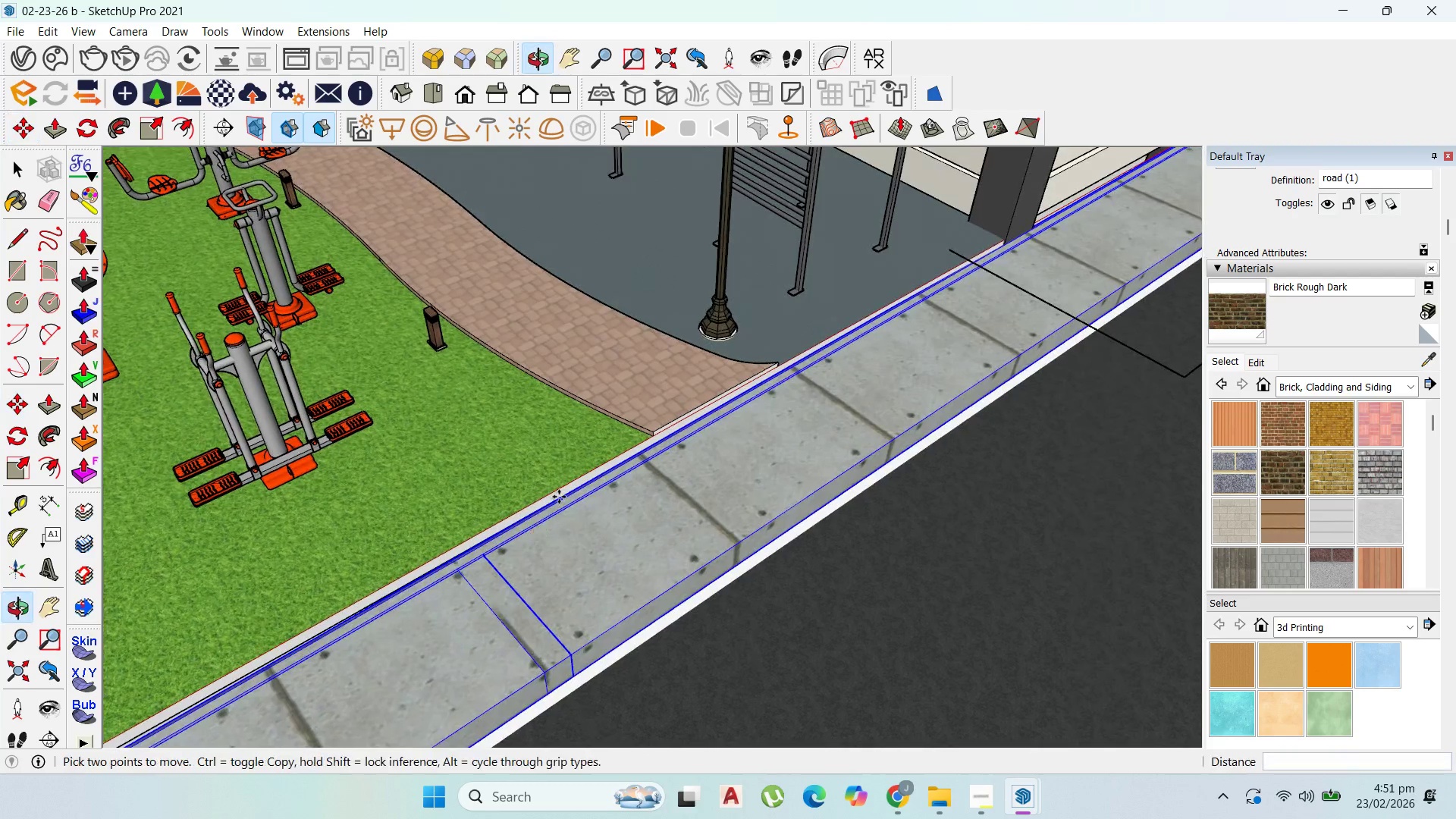 
left_click([704, 430])
 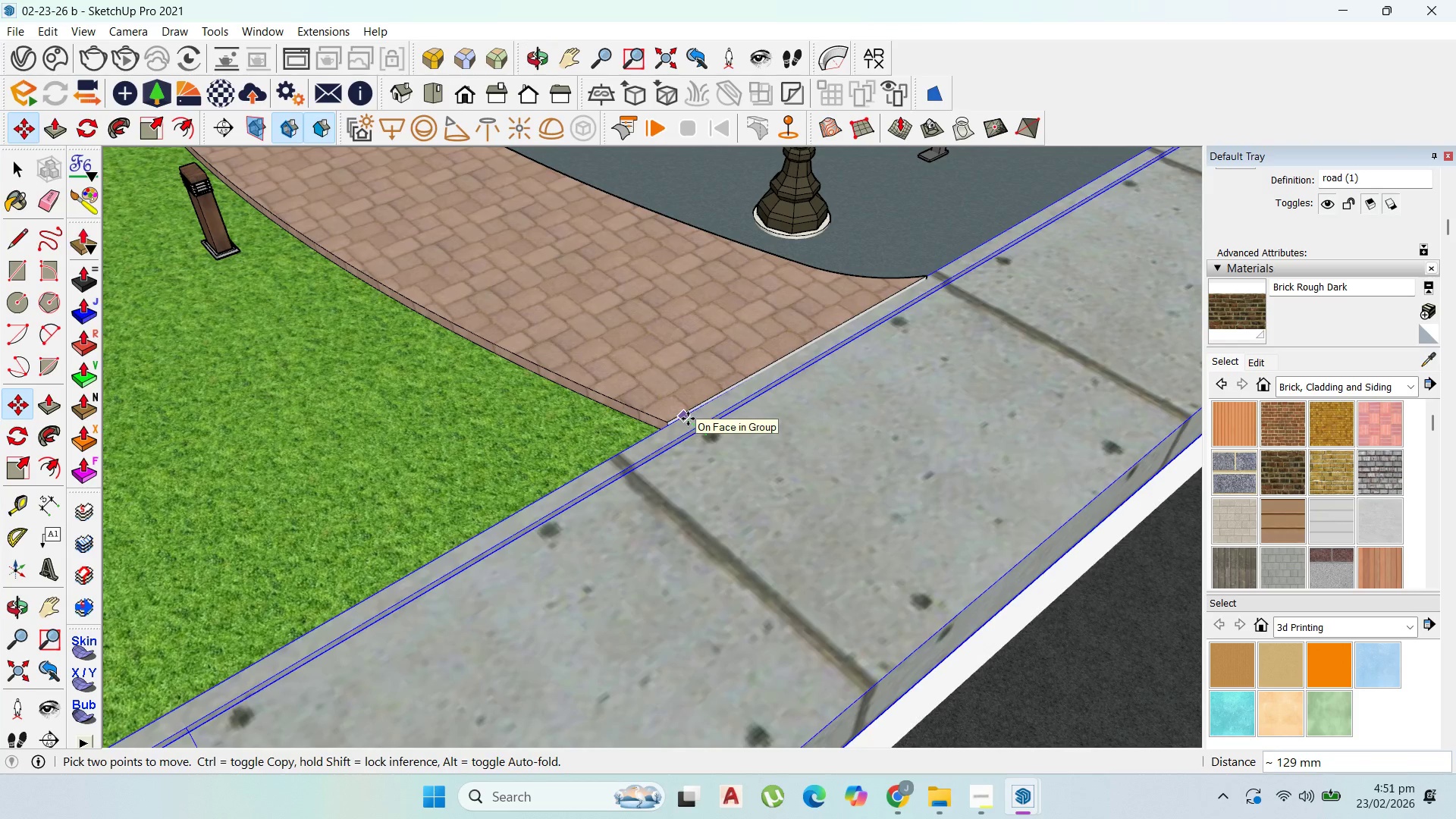 
scroll: coordinate [704, 438], scroll_direction: up, amount: 10.0
 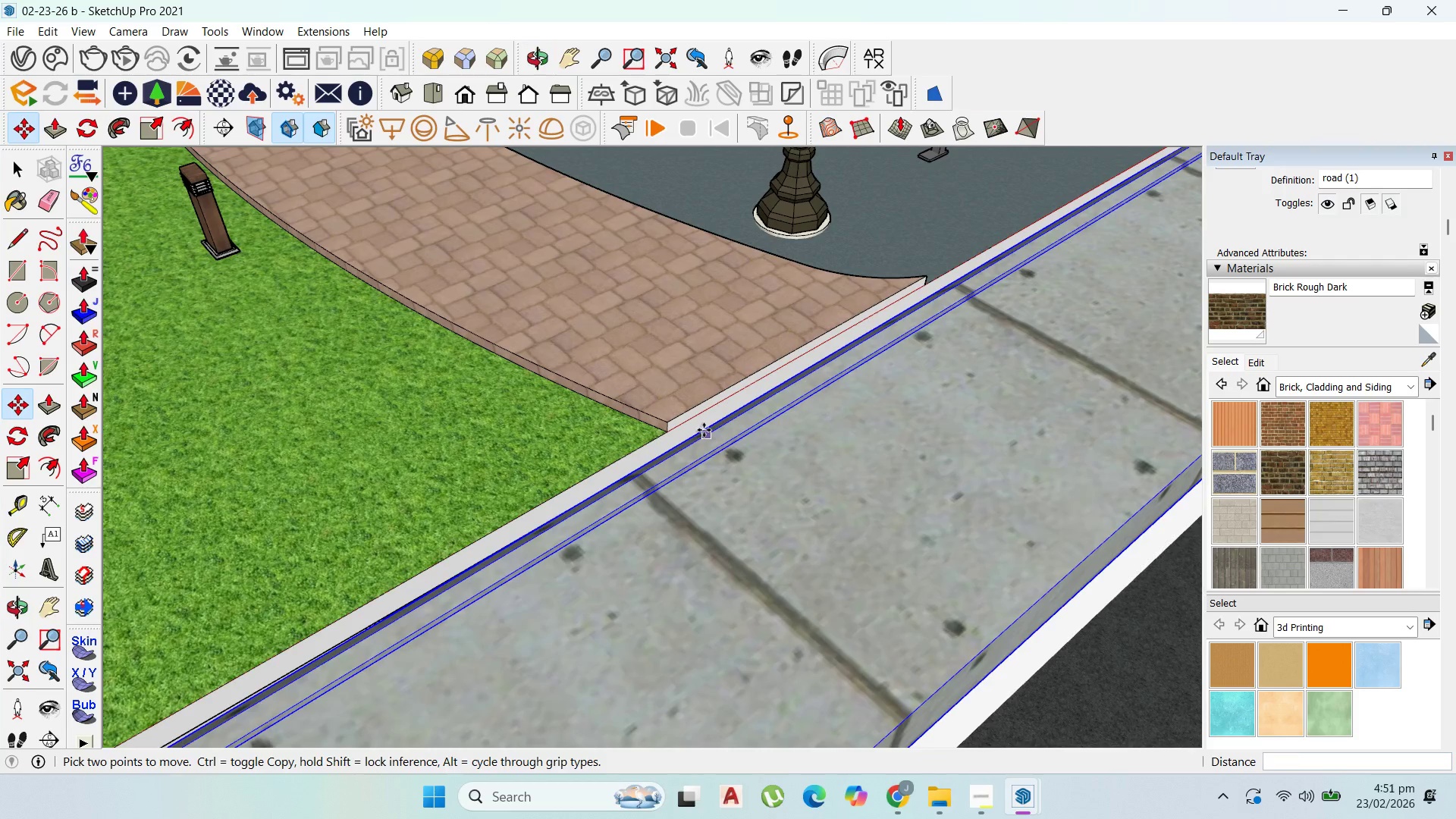 
left_click([688, 419])
 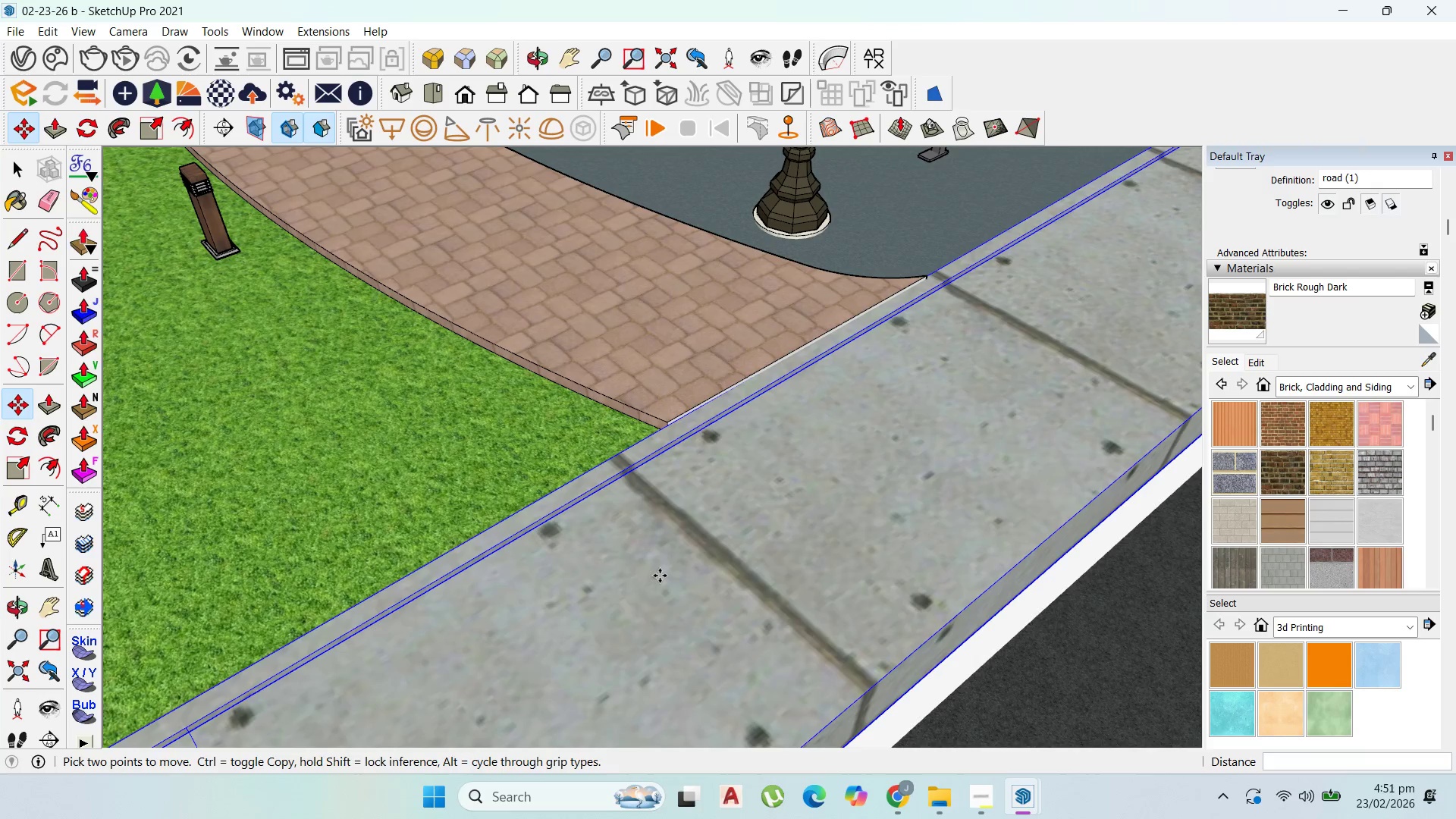 
scroll: coordinate [804, 423], scroll_direction: down, amount: 73.0
 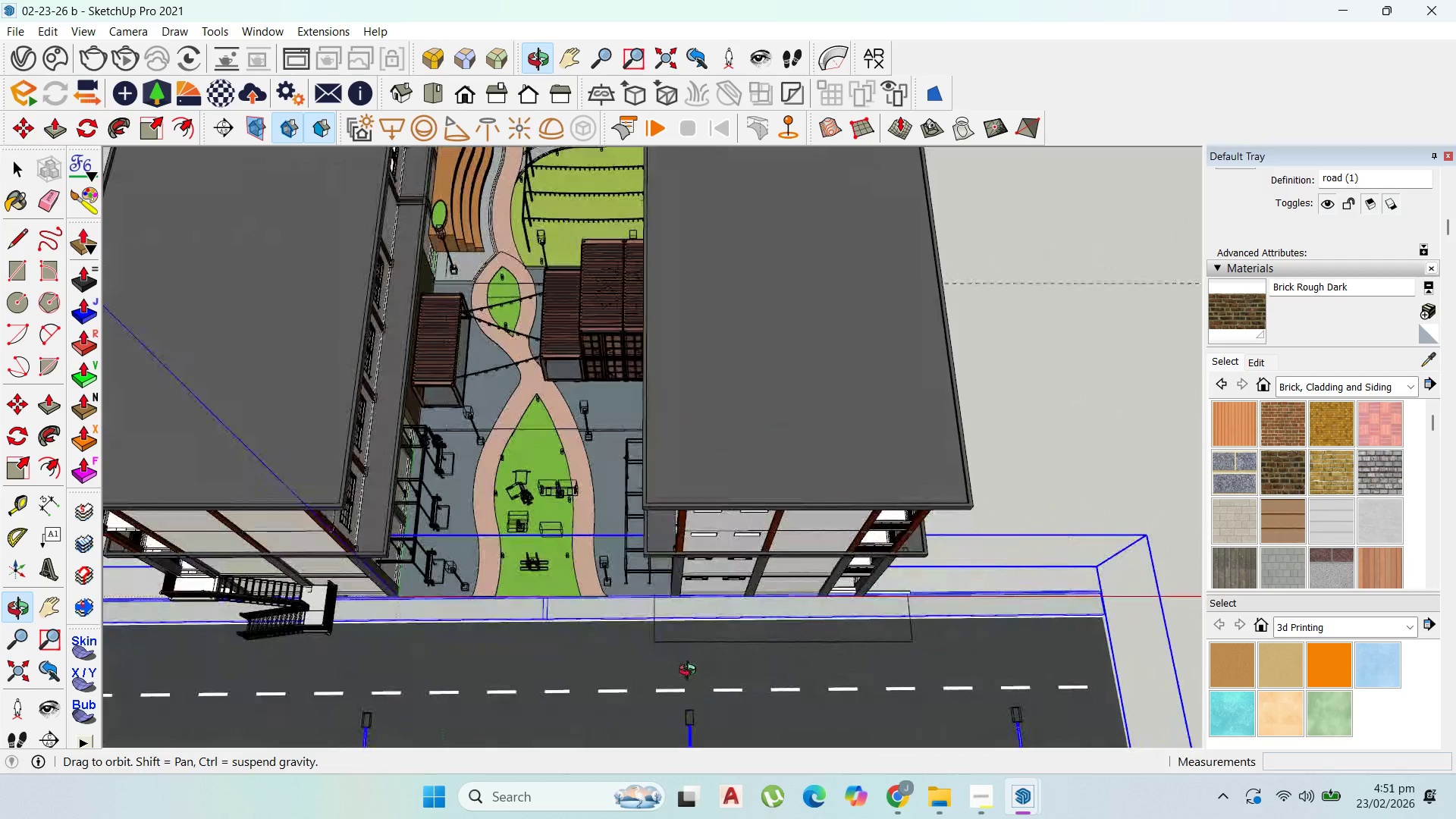 
left_click([708, 619])
 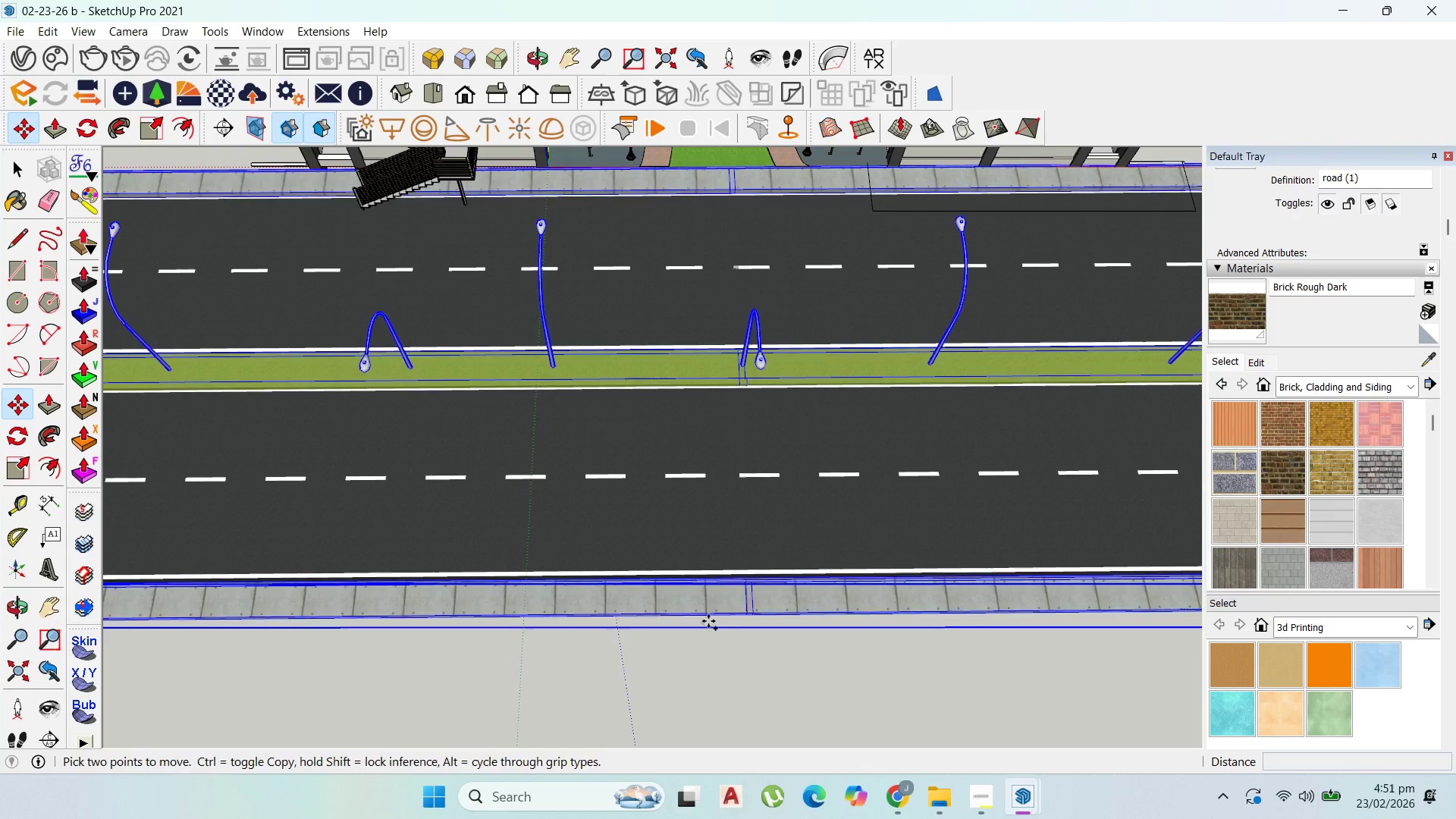 
scroll: coordinate [708, 619], scroll_direction: down, amount: 5.0
 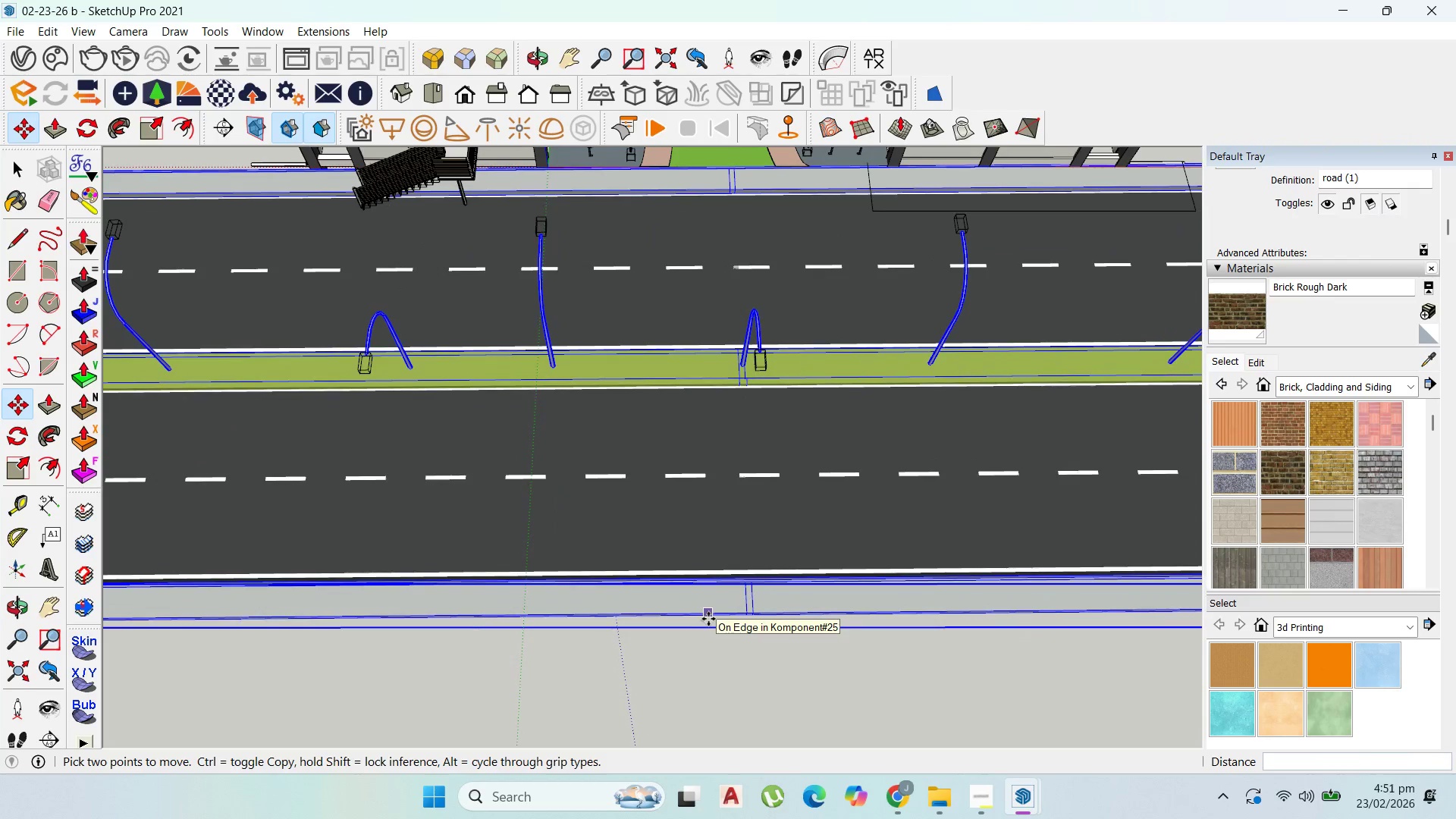 
key(Control+ControlLeft)
 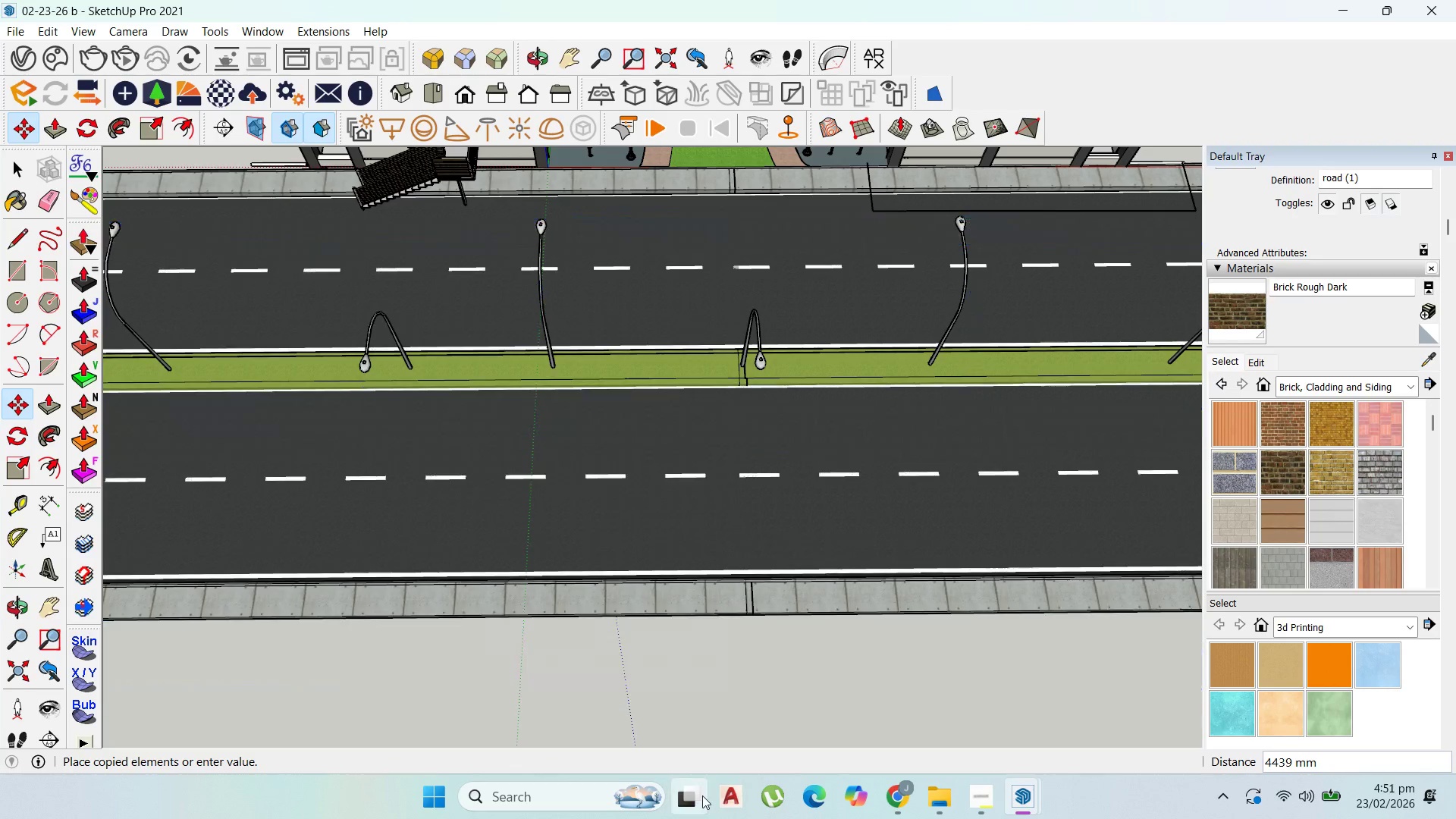 
scroll: coordinate [775, 635], scroll_direction: down, amount: 54.0
 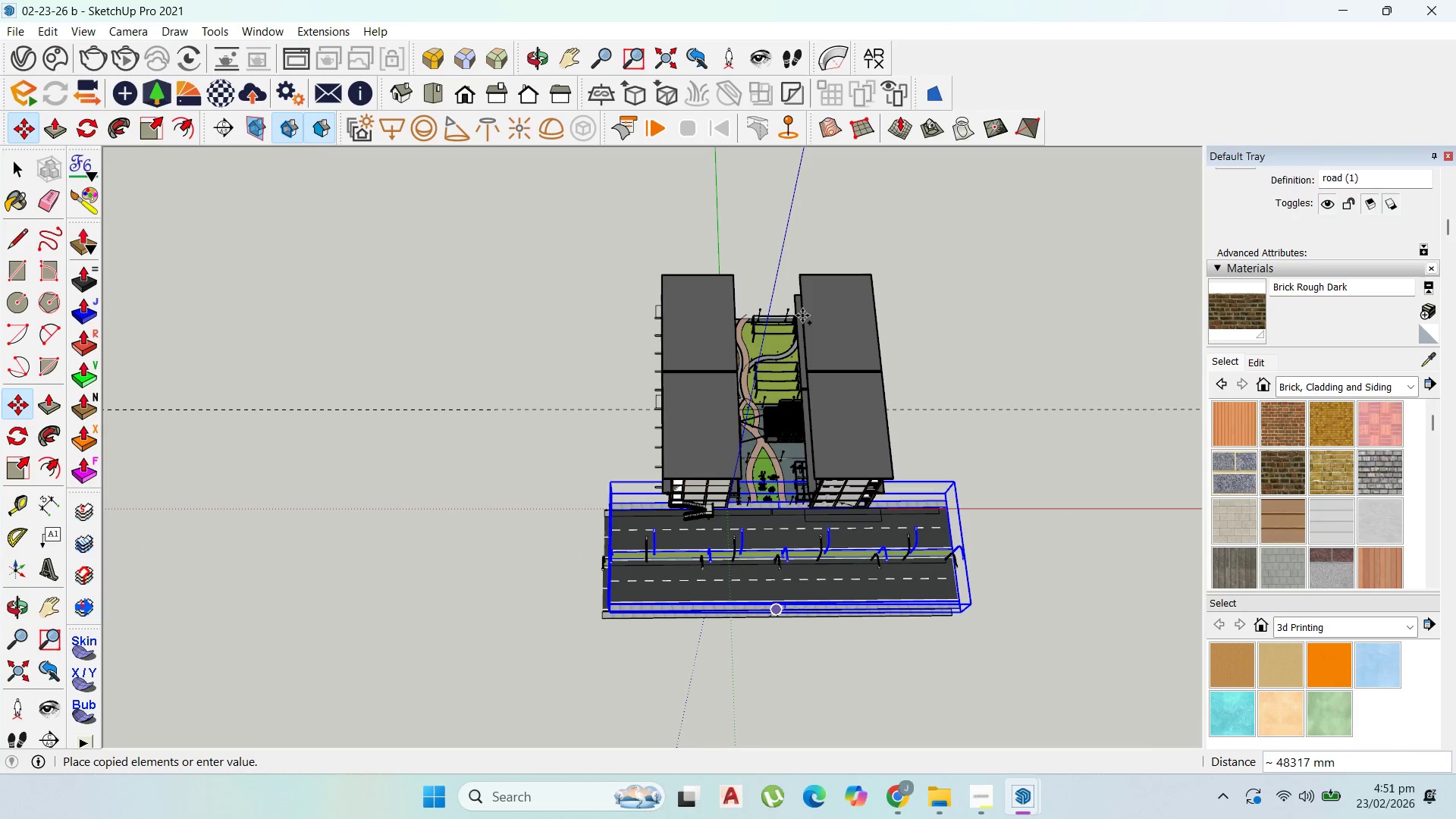 
scroll: coordinate [771, 258], scroll_direction: up, amount: 9.0
 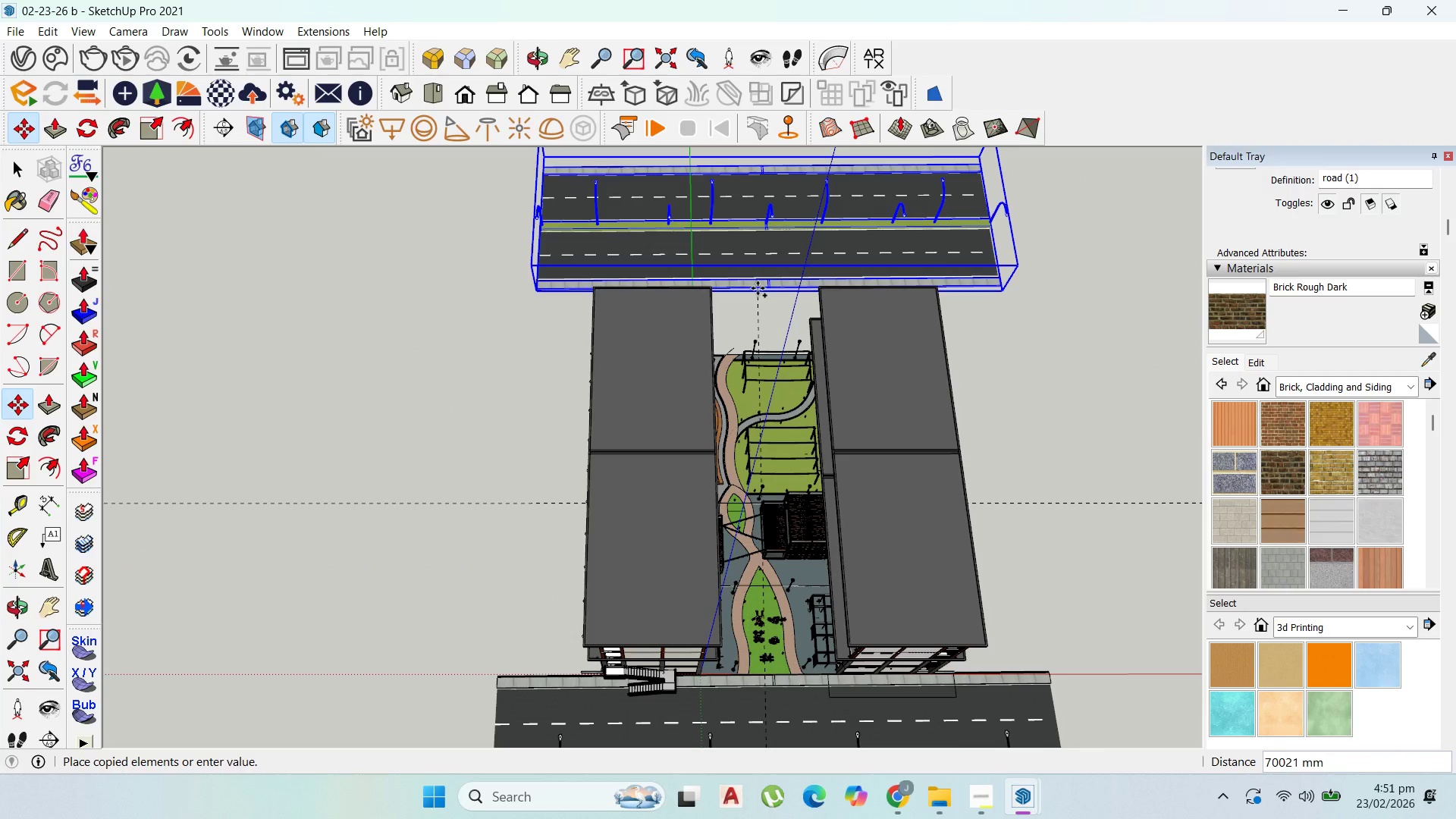 
key(ArrowUp)
 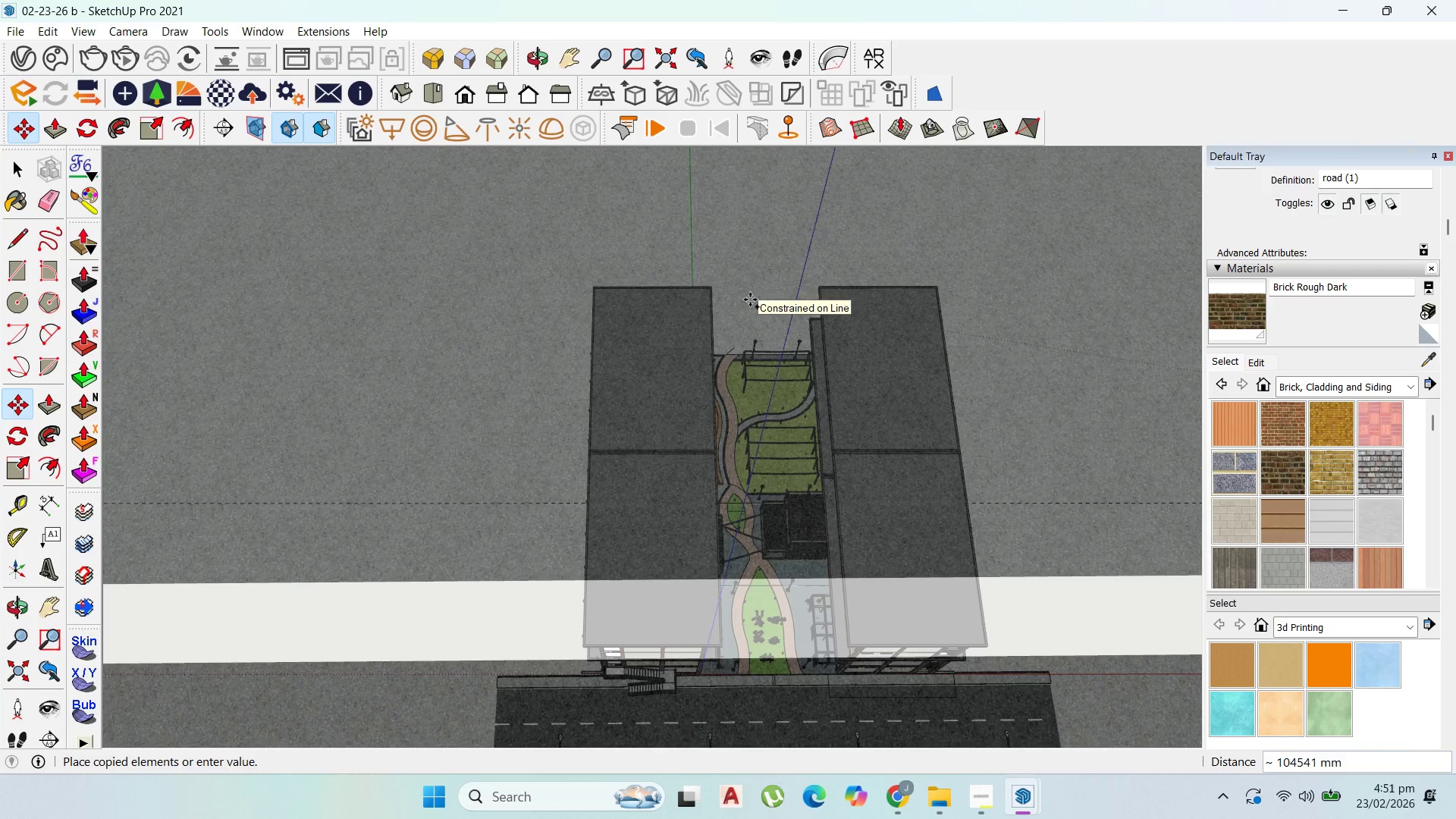 
key(ArrowRight)
 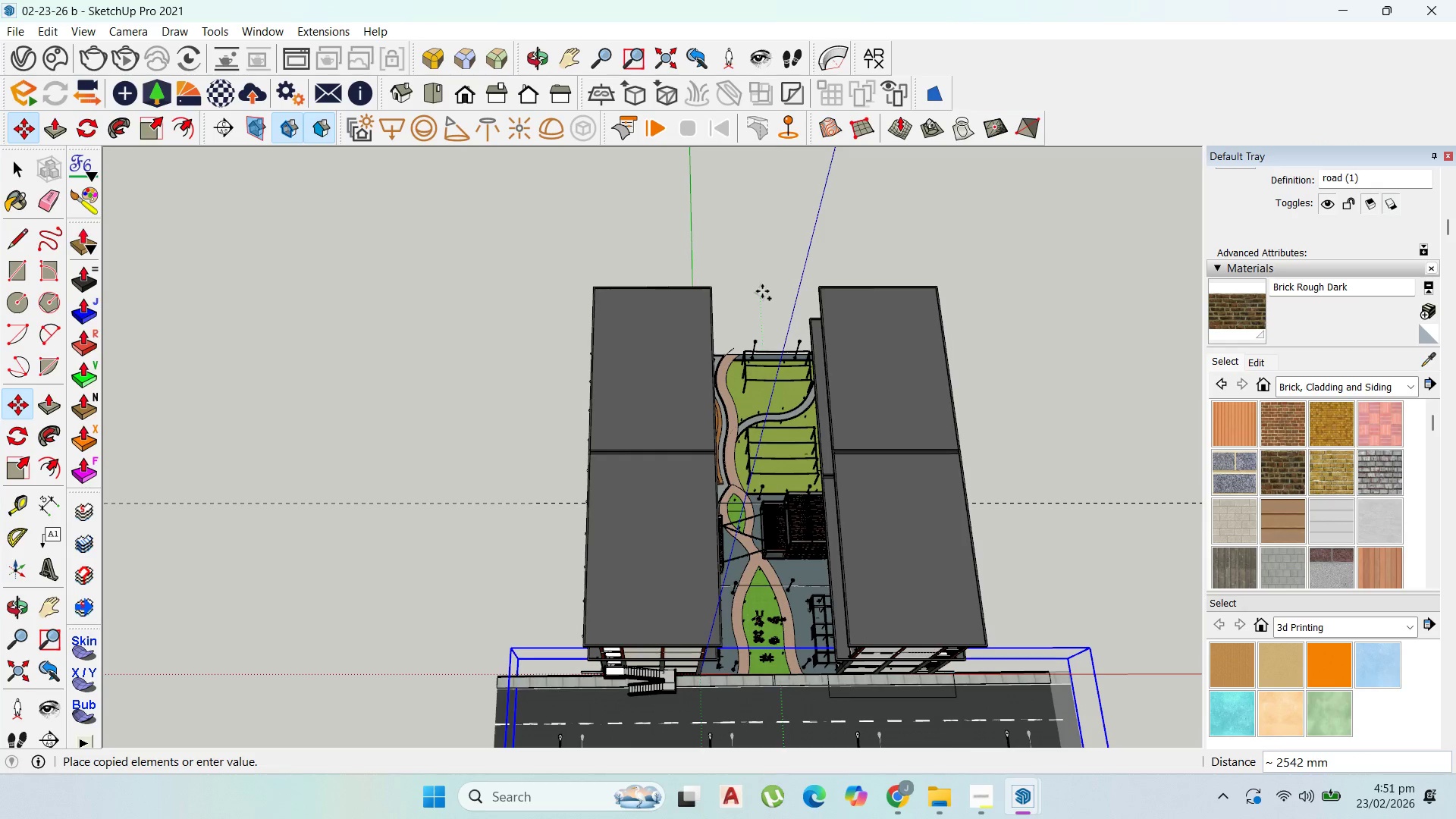 
key(ArrowUp)
 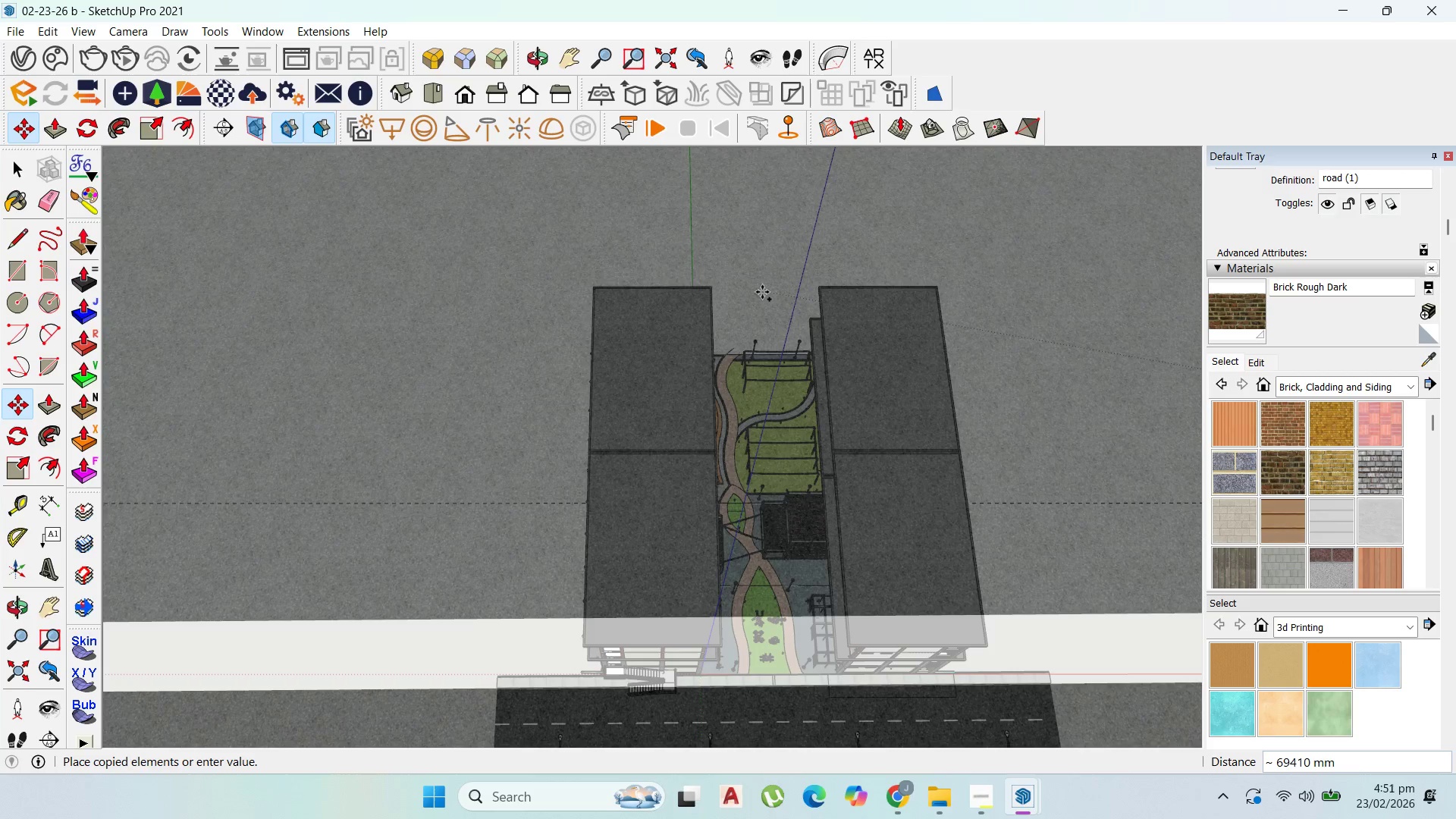 
key(ArrowLeft)
 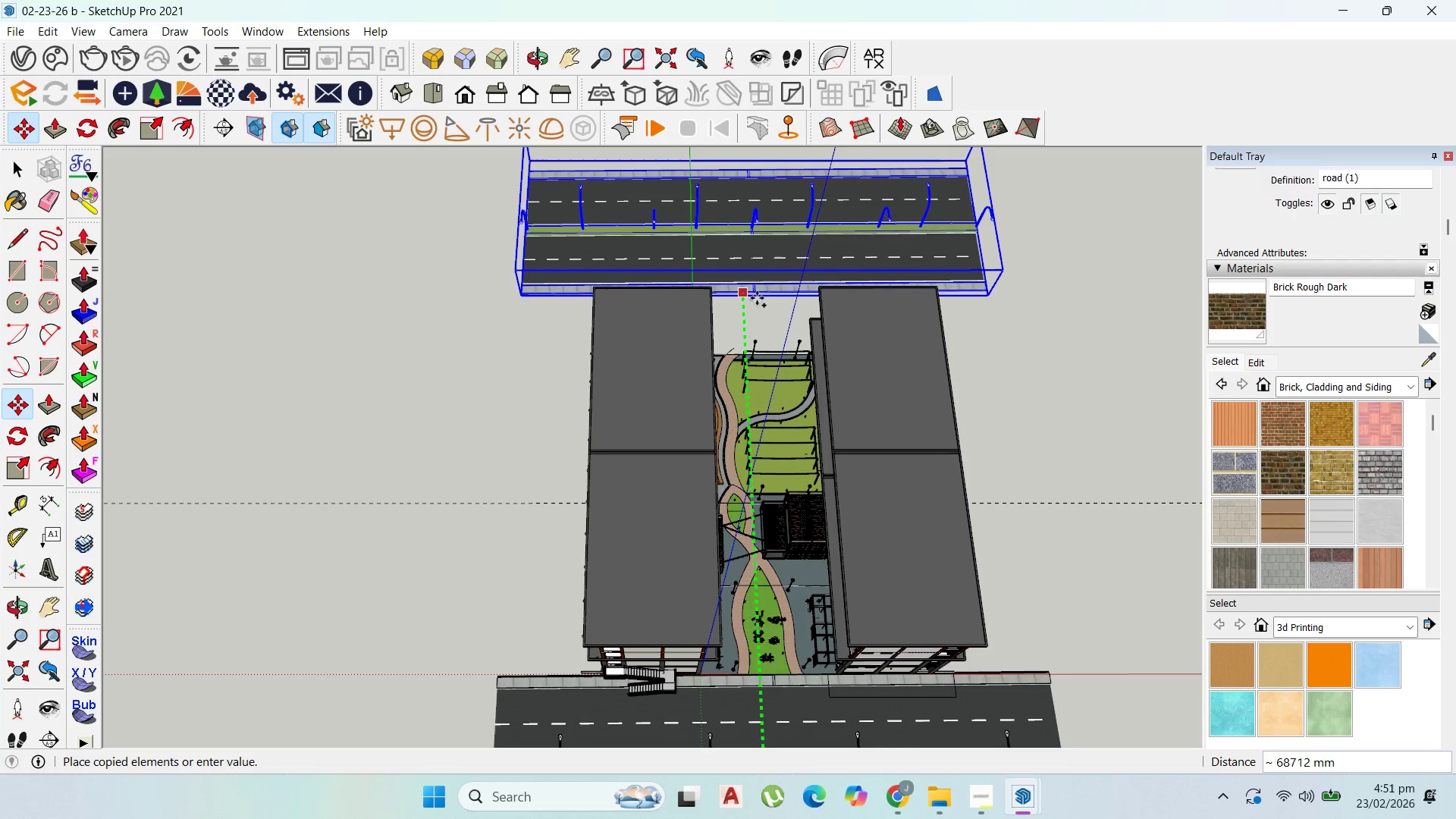 
scroll: coordinate [716, 362], scroll_direction: up, amount: 46.0
 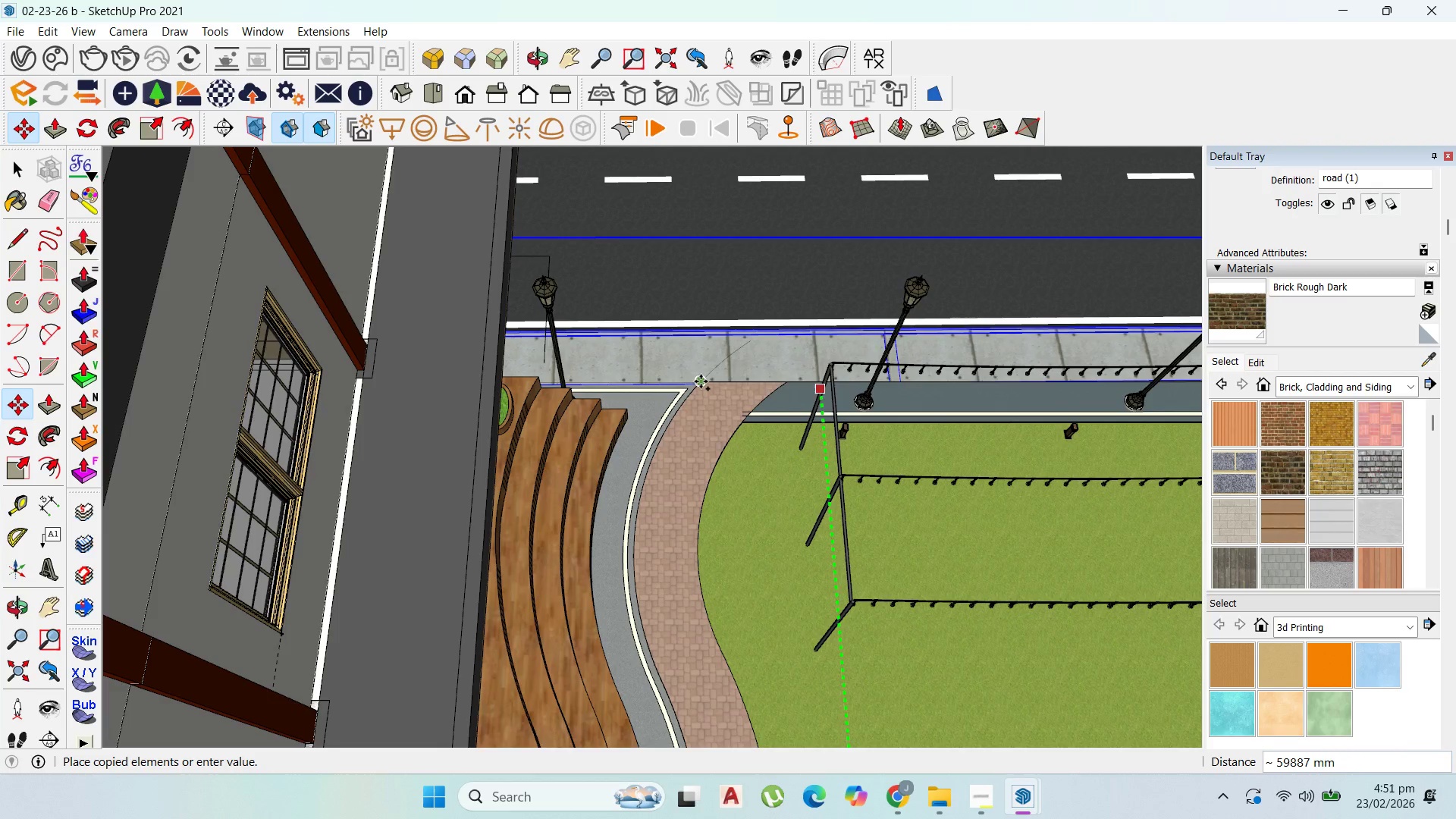 
left_click([701, 381])
 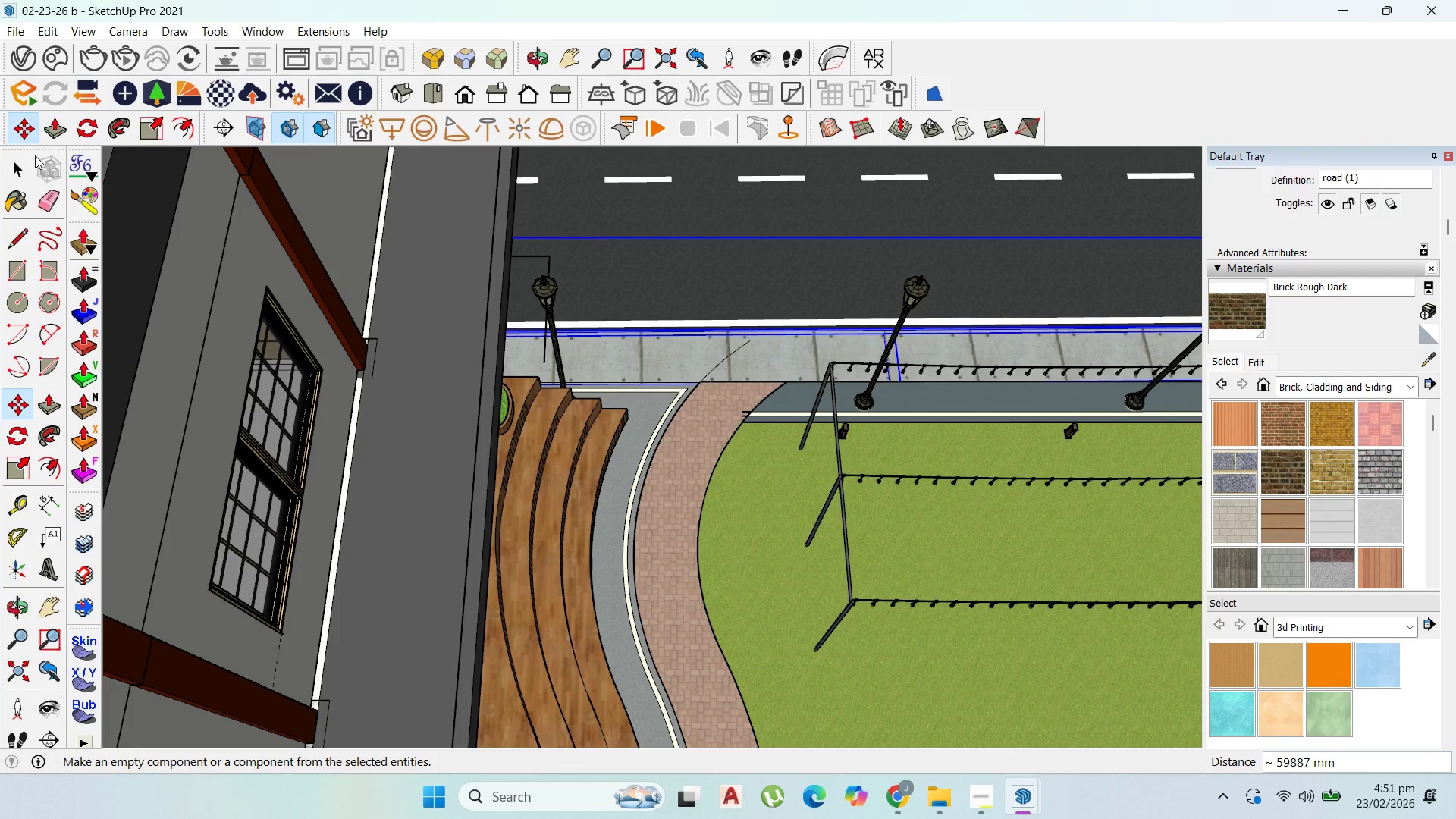 
left_click([17, 158])
 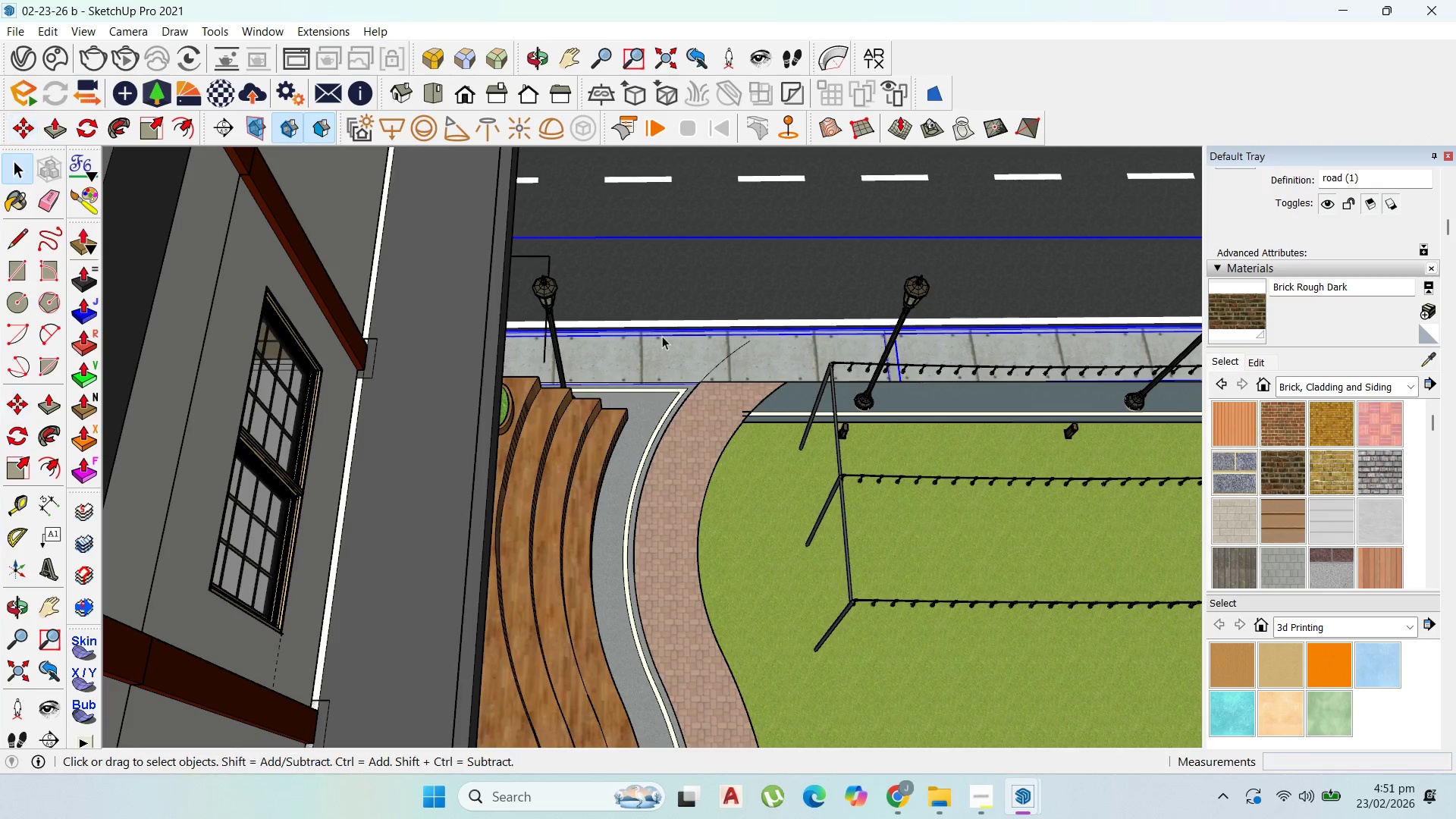 
scroll: coordinate [833, 457], scroll_direction: down, amount: 15.0
 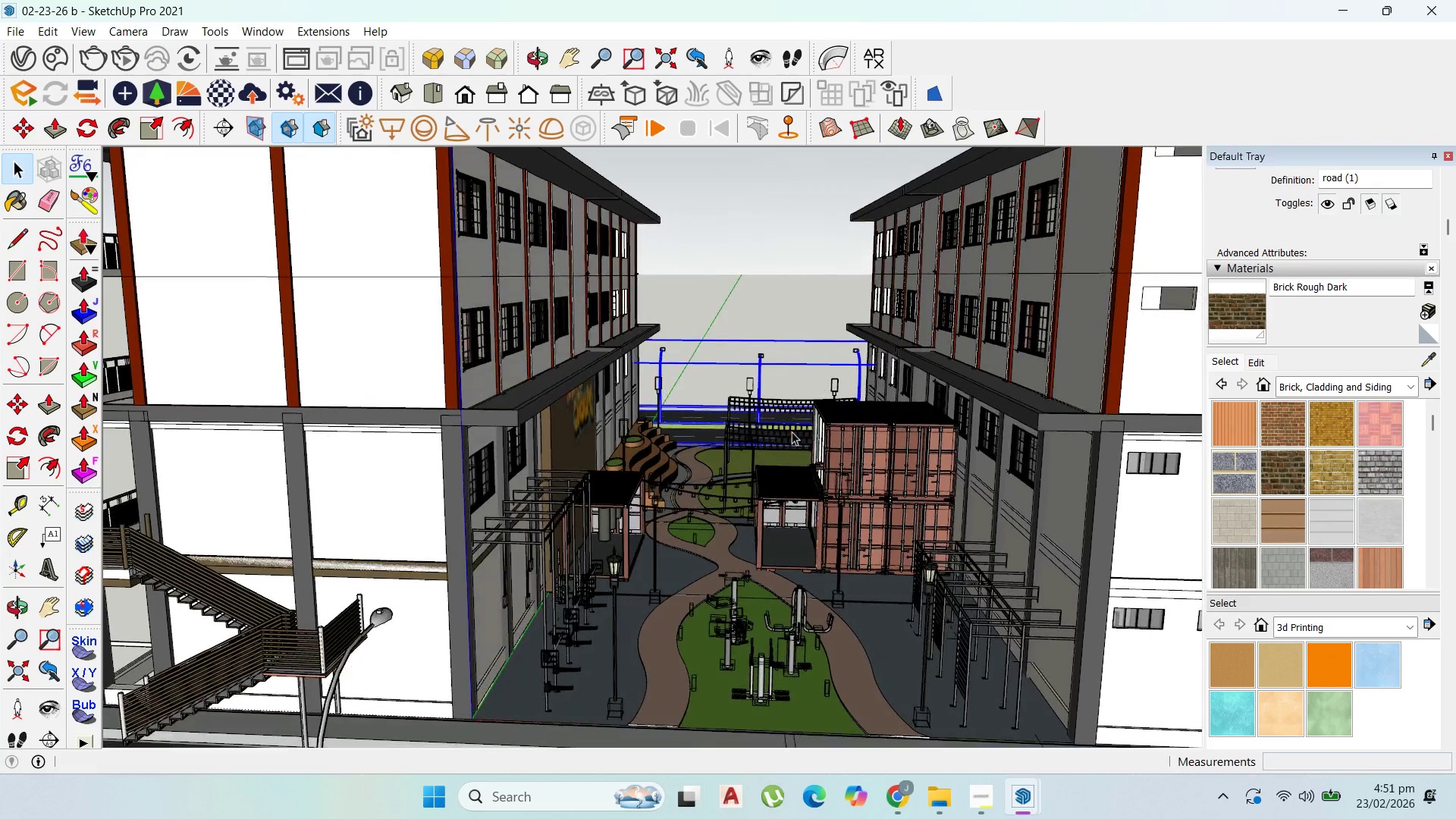 
scroll: coordinate [500, 434], scroll_direction: up, amount: 4.0
 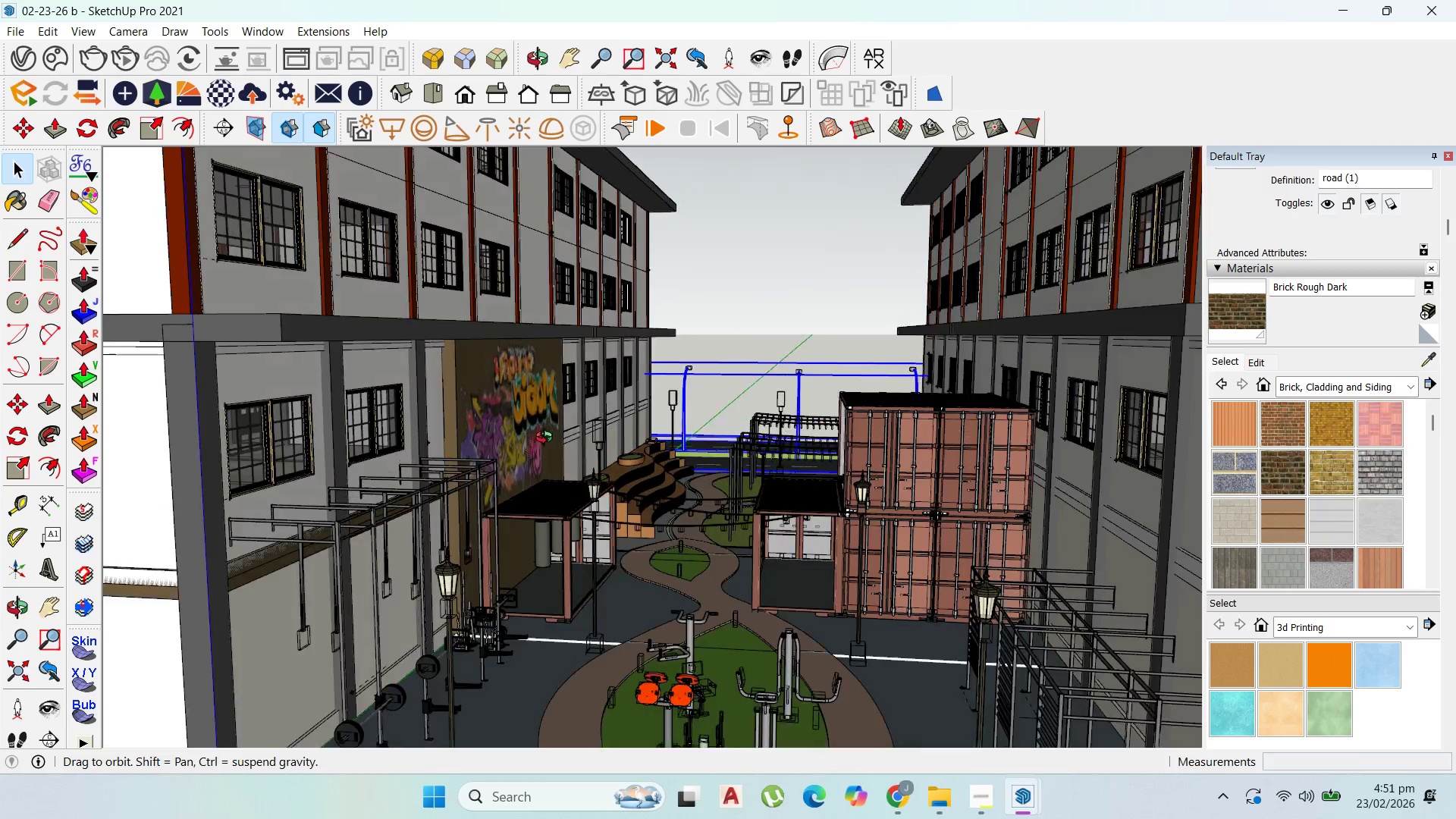 
scroll: coordinate [551, 424], scroll_direction: down, amount: 4.0
 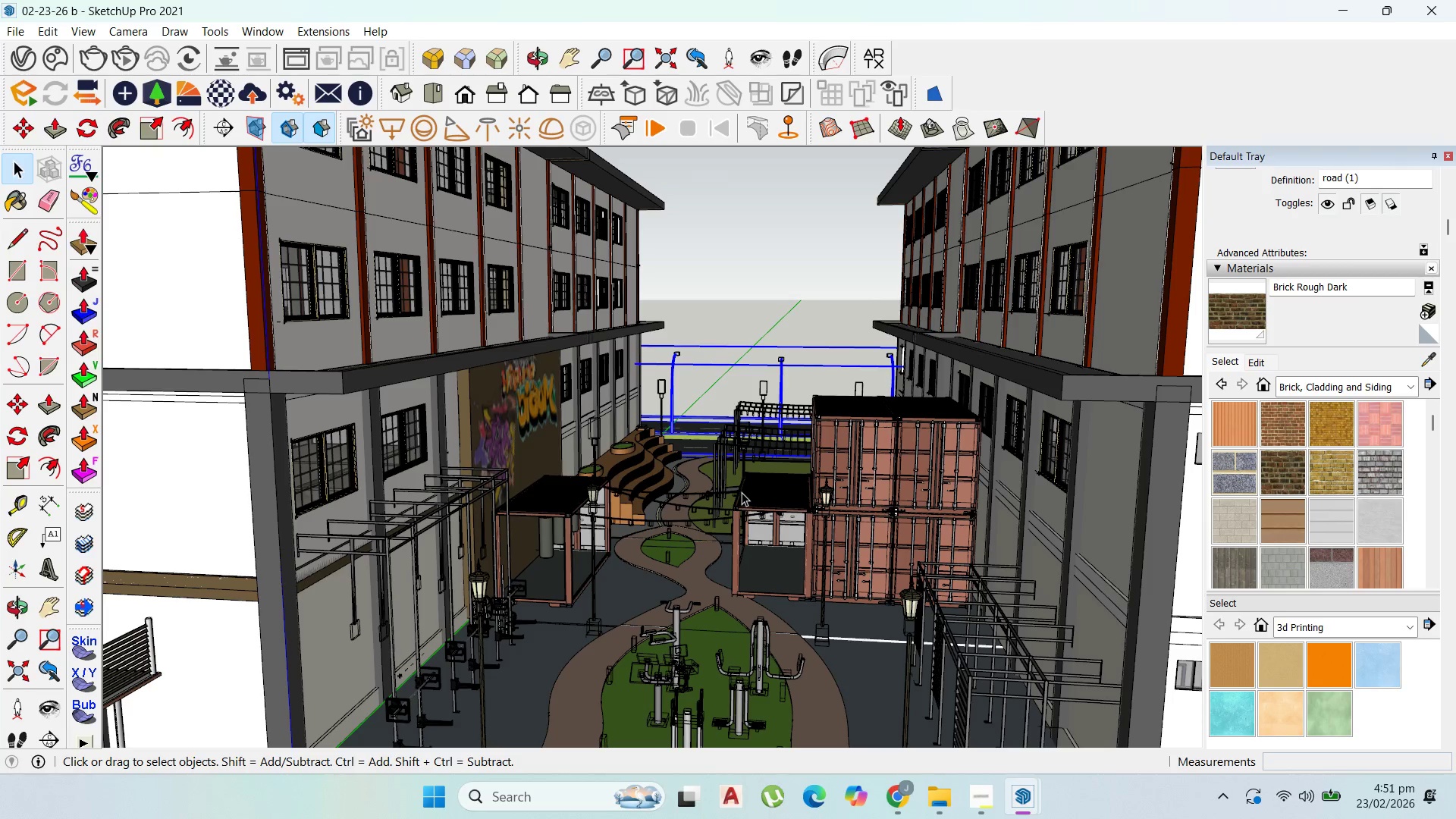 
scroll: coordinate [735, 541], scroll_direction: up, amount: 1.0
 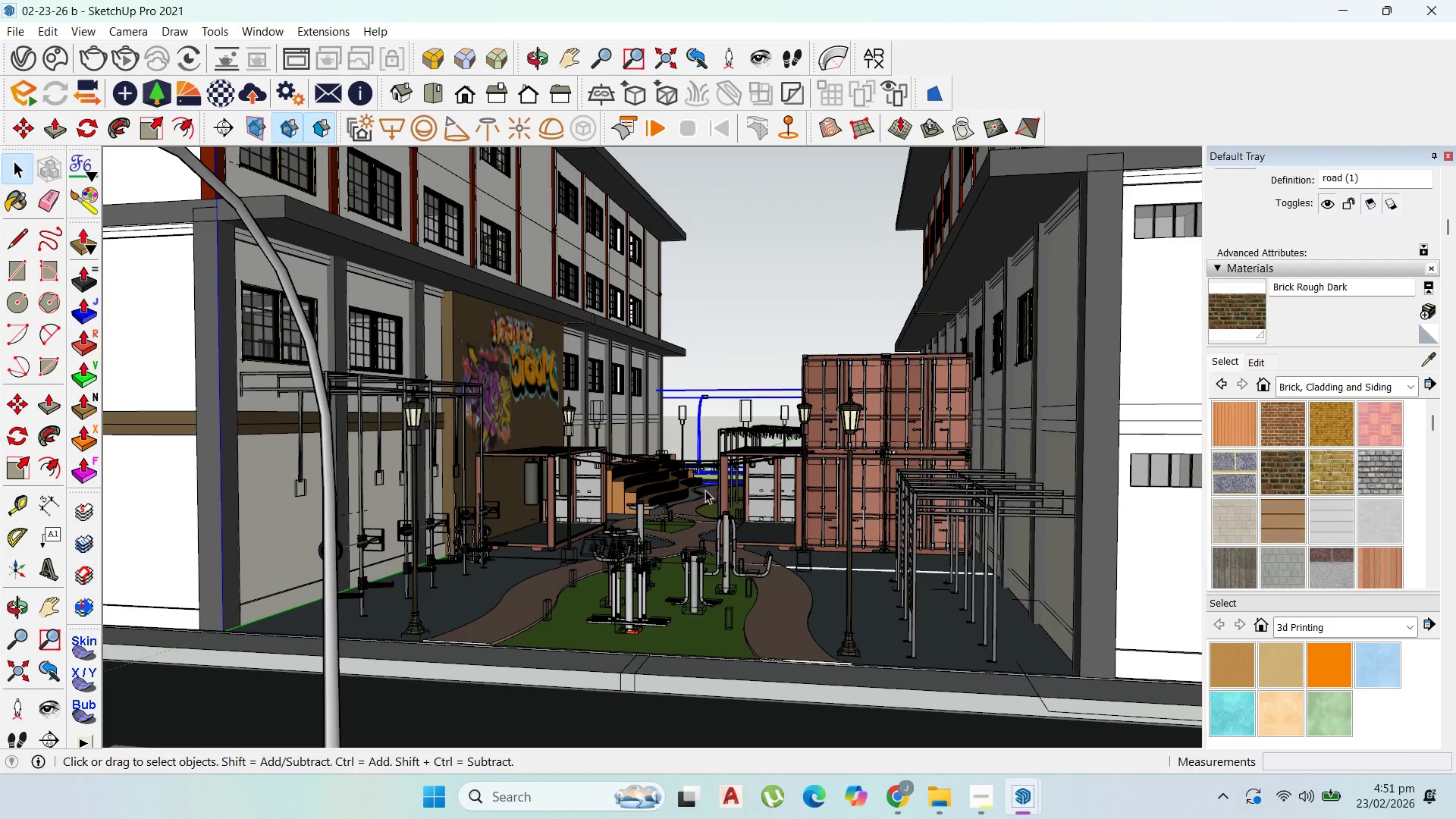 
key(Control+S)
 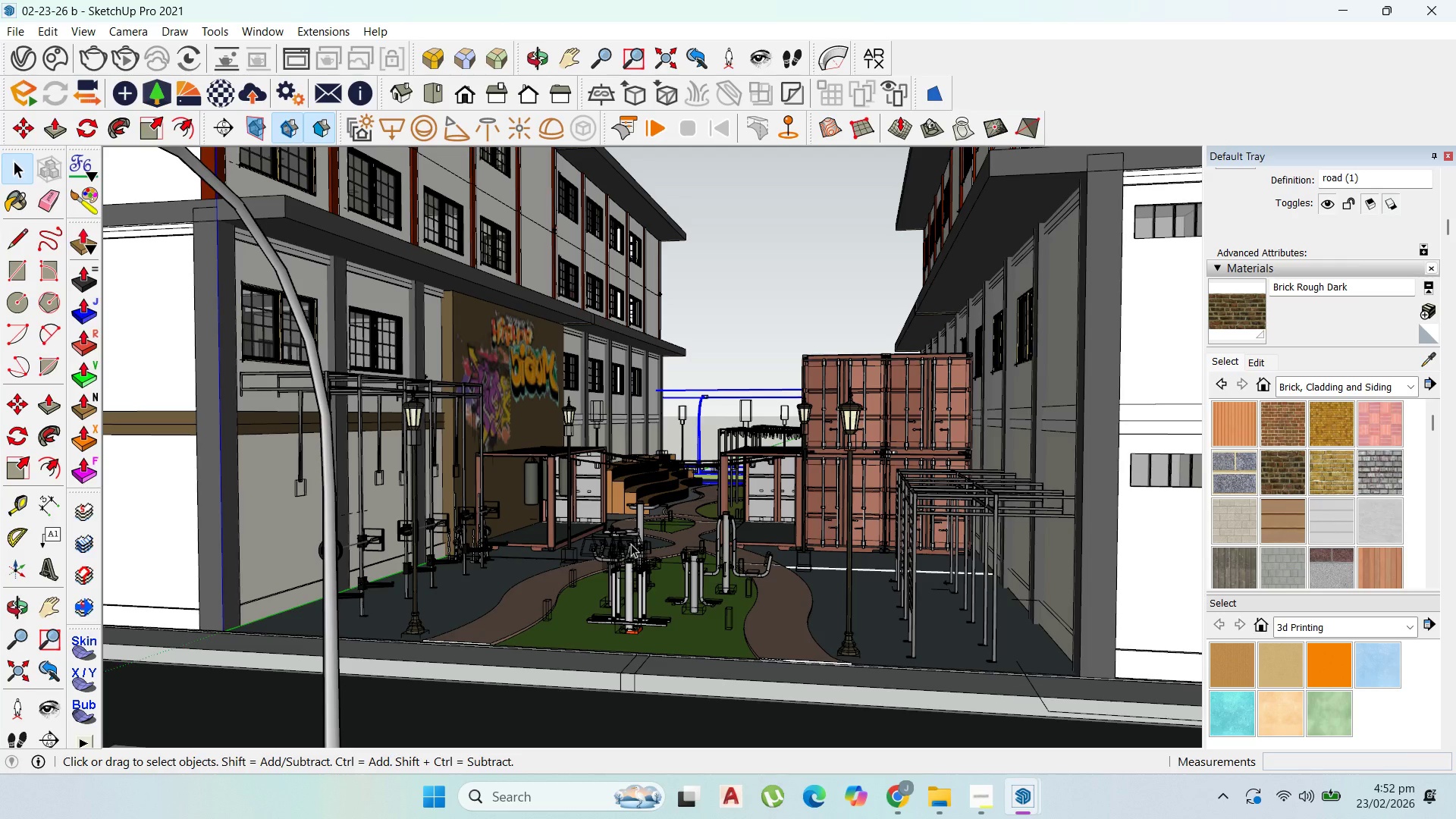 
wait(16.47)
 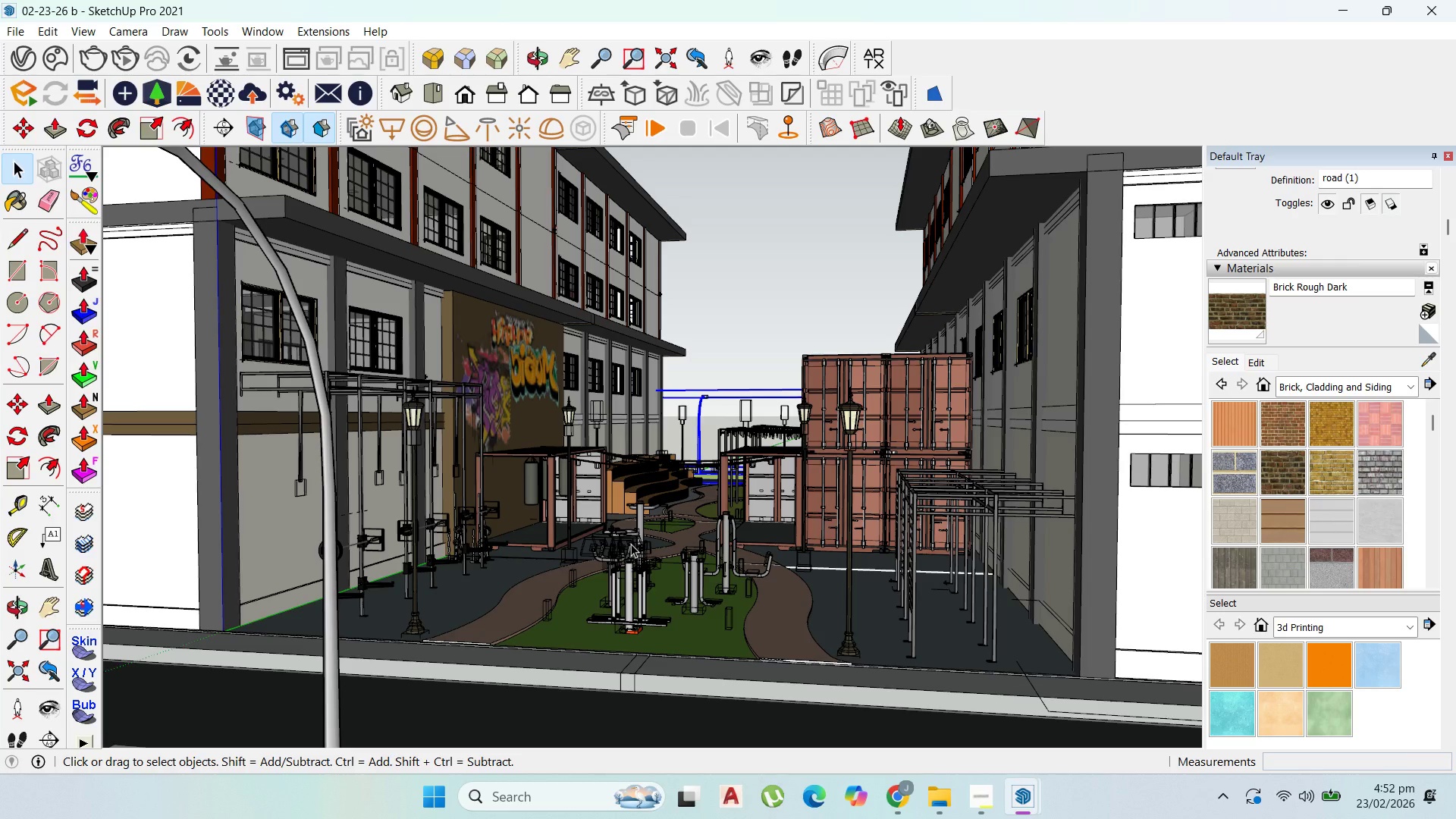 
left_click([129, 27])
 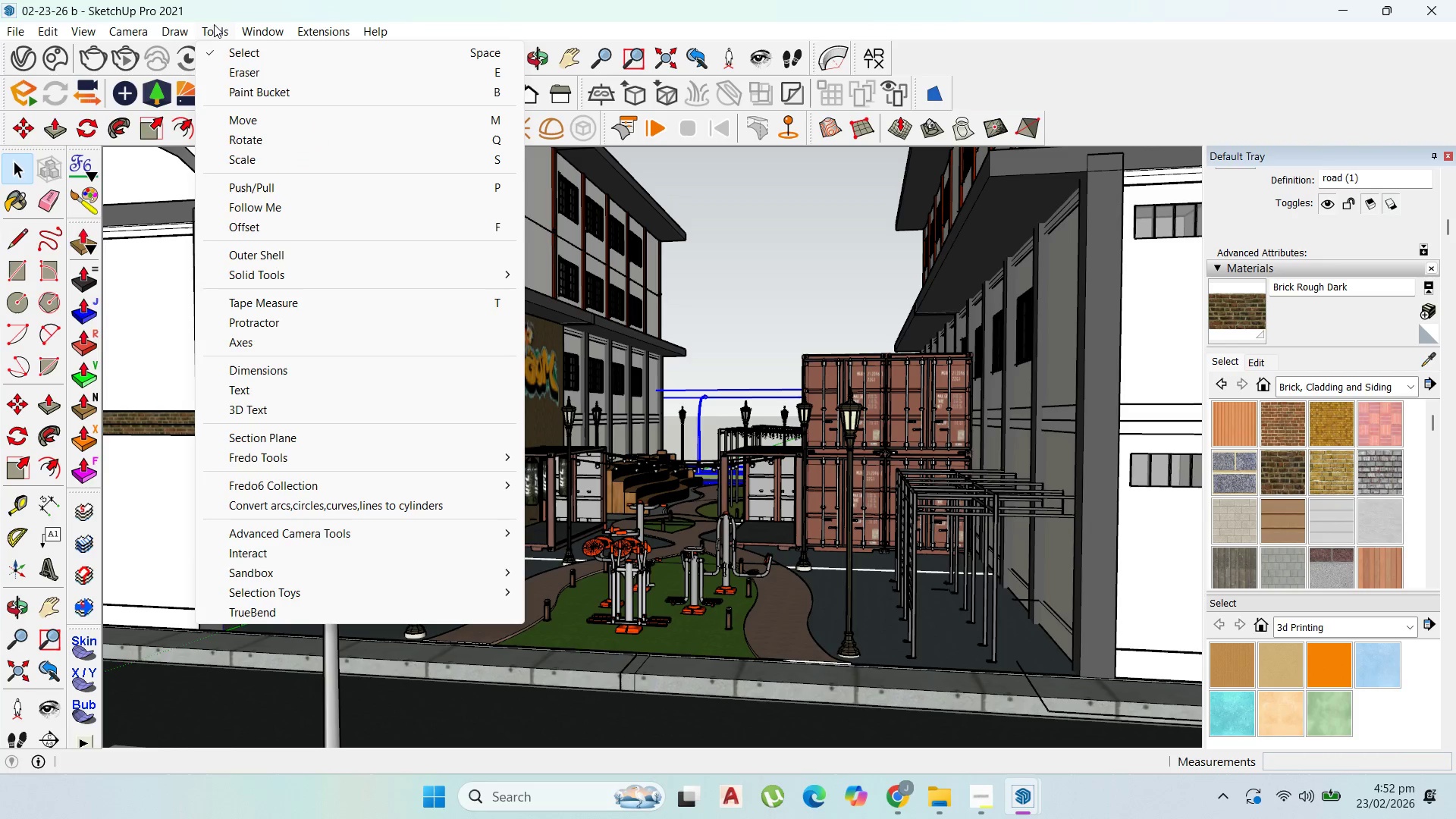 
wait(10.94)
 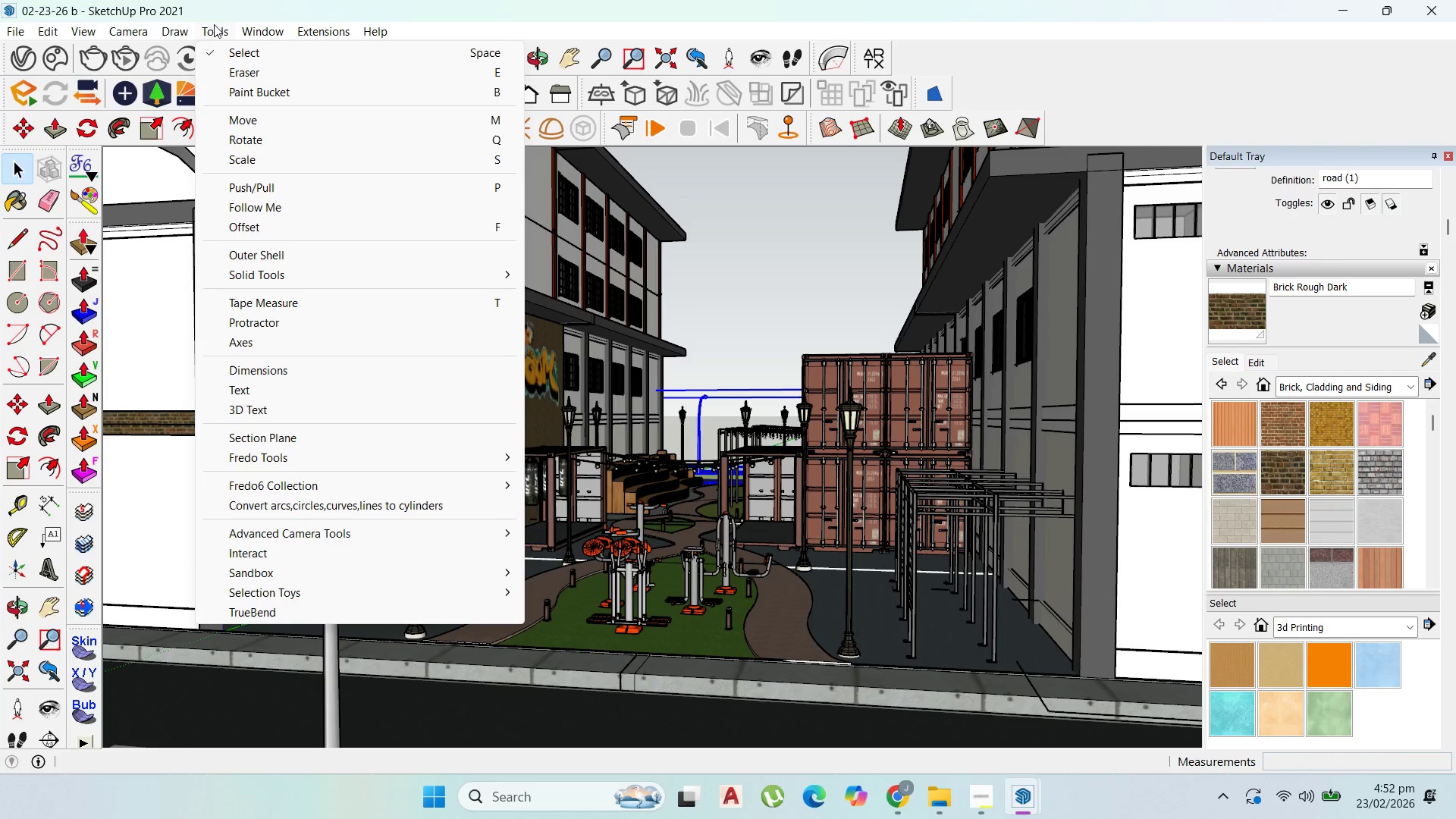 
left_click([288, 119])
 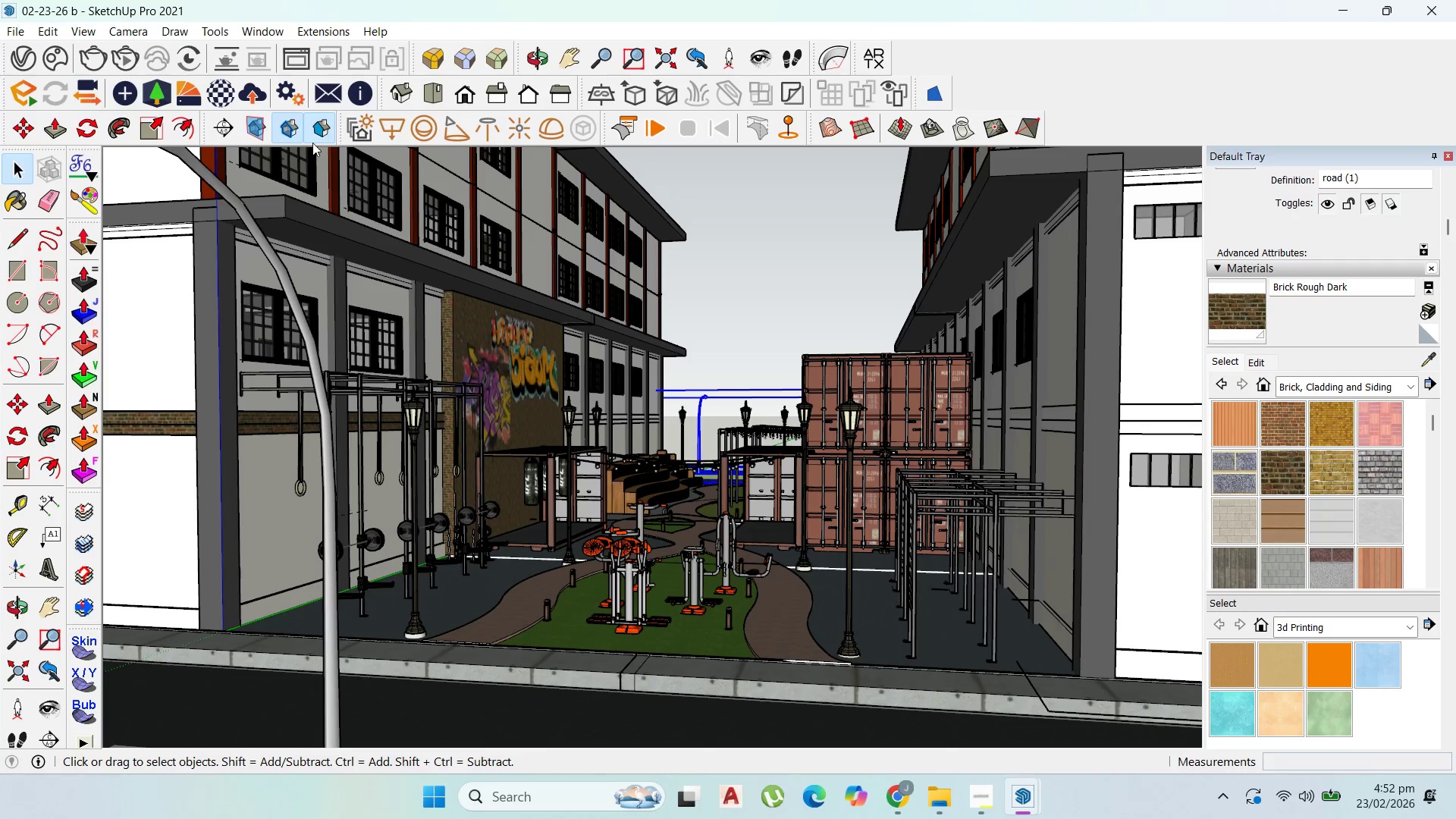 
mouse_move([335, 261])
 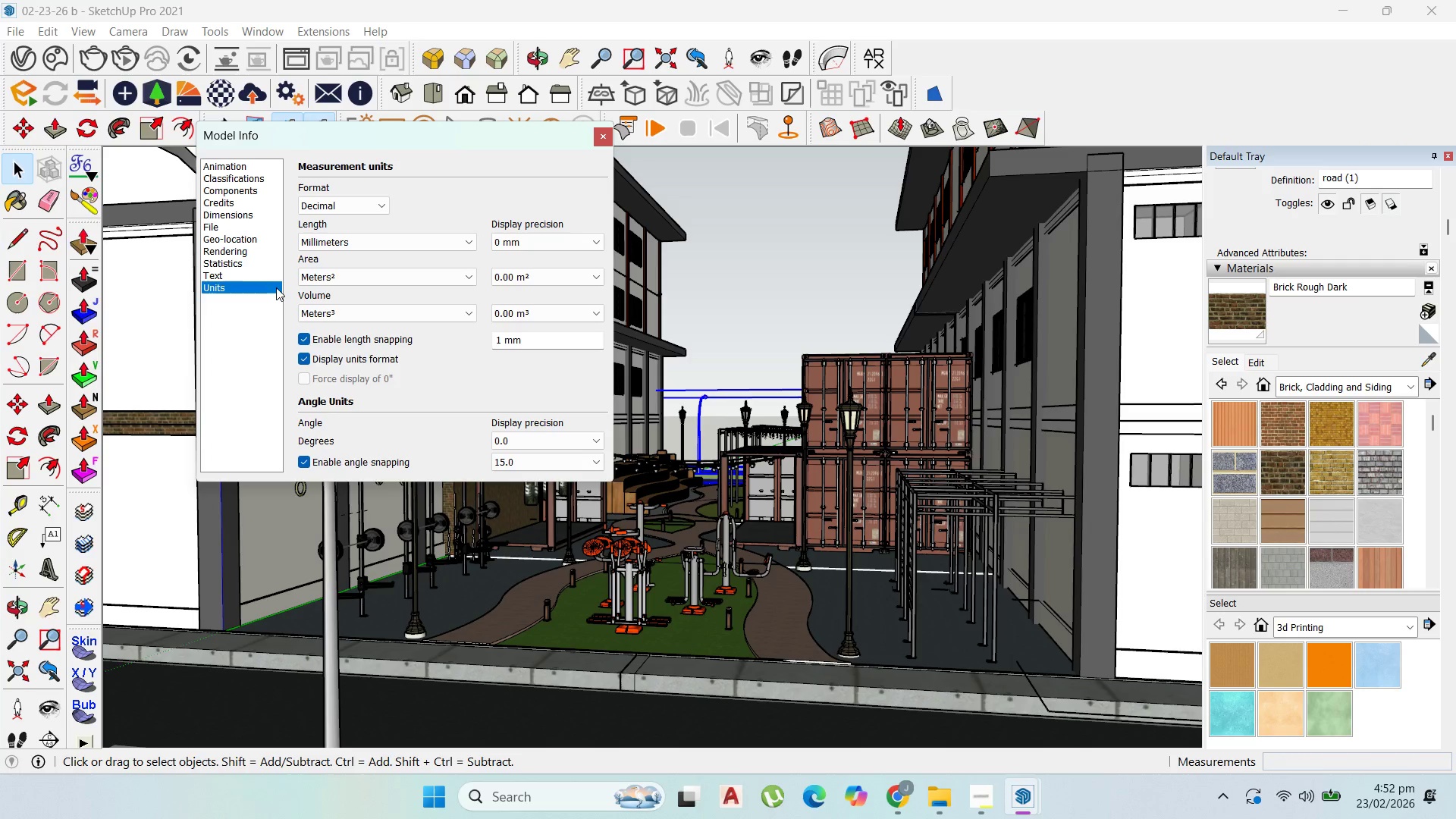 
left_click([249, 268])
 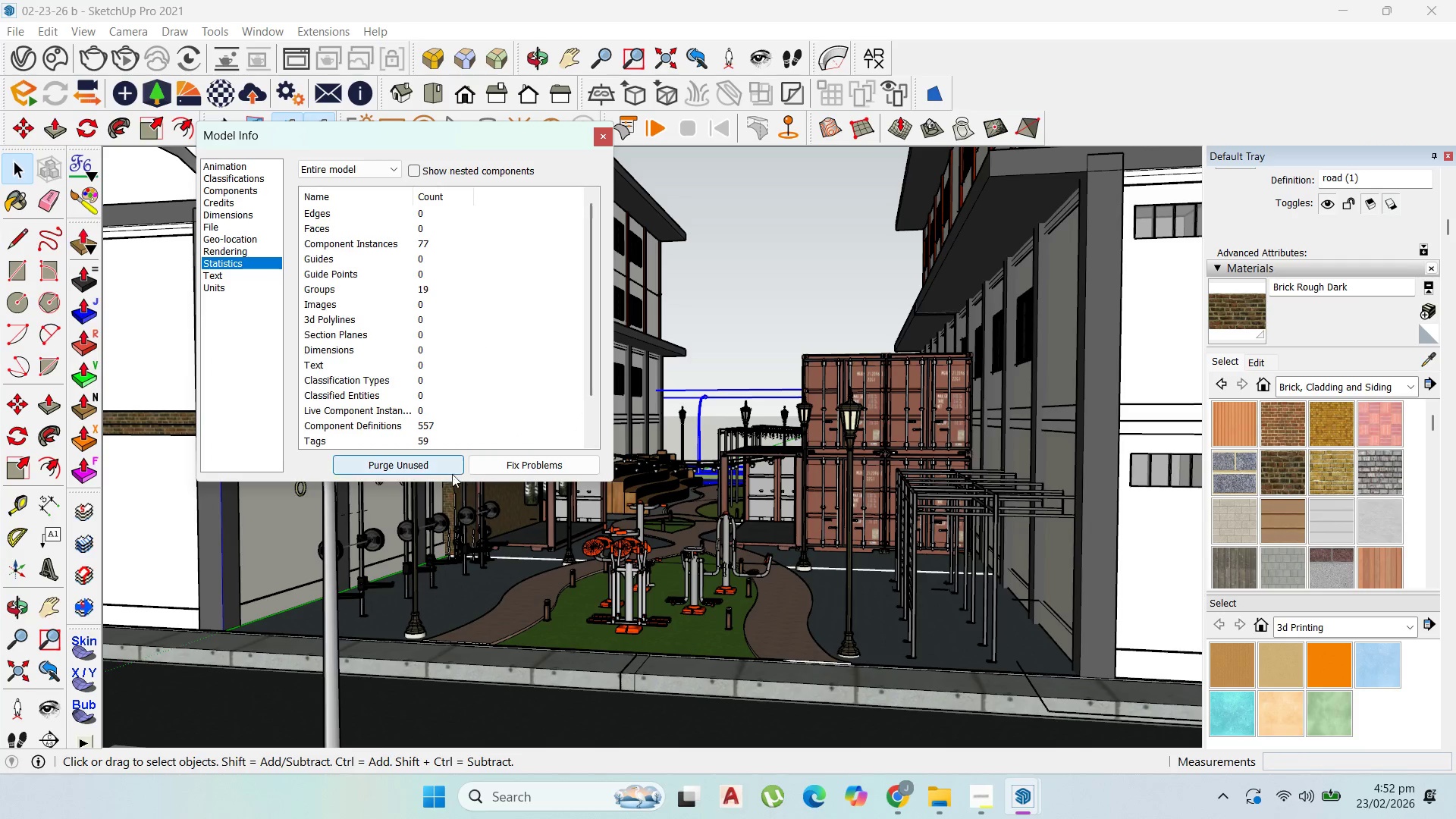 
left_click([444, 472])
 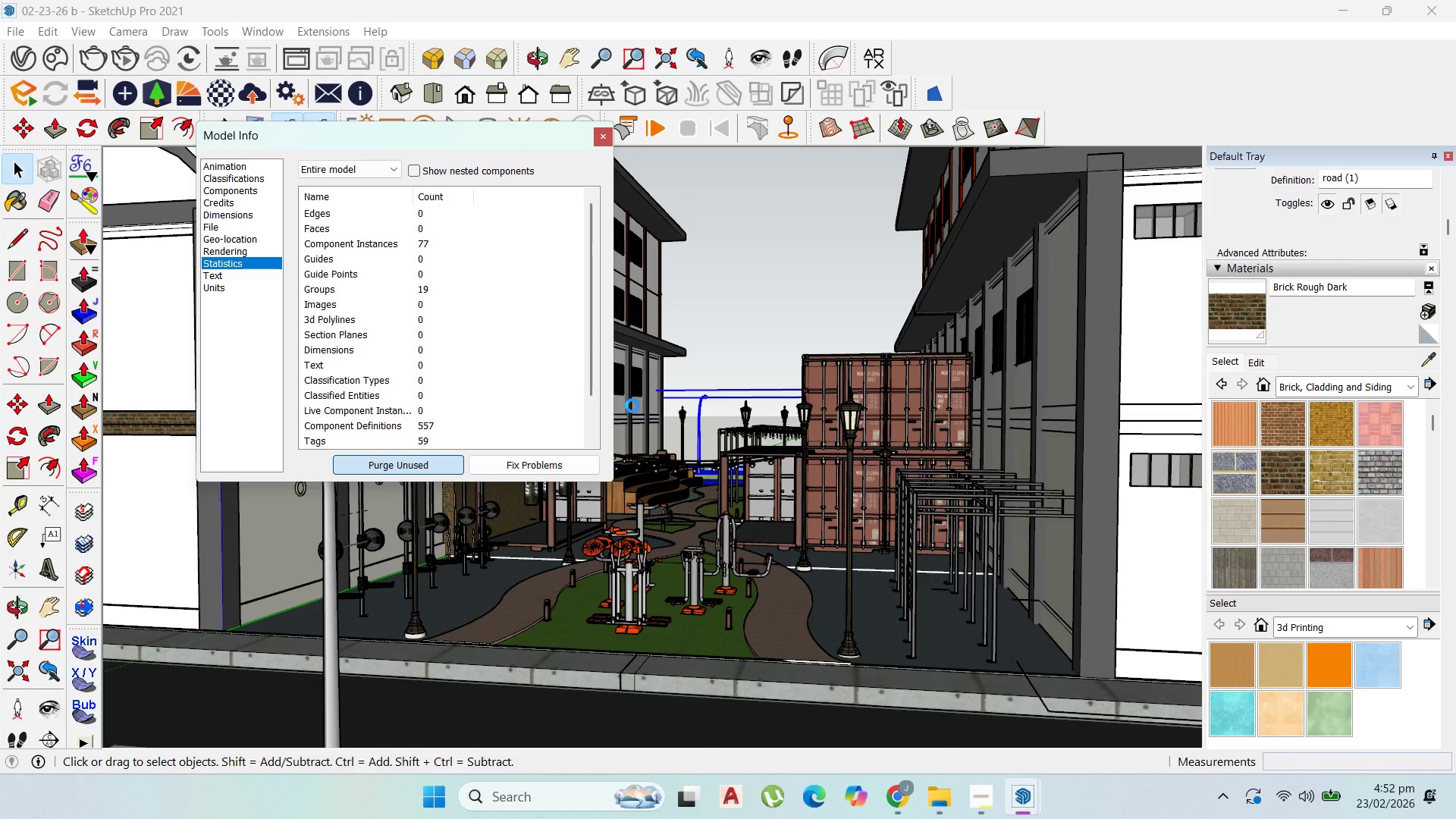 
wait(33.66)
 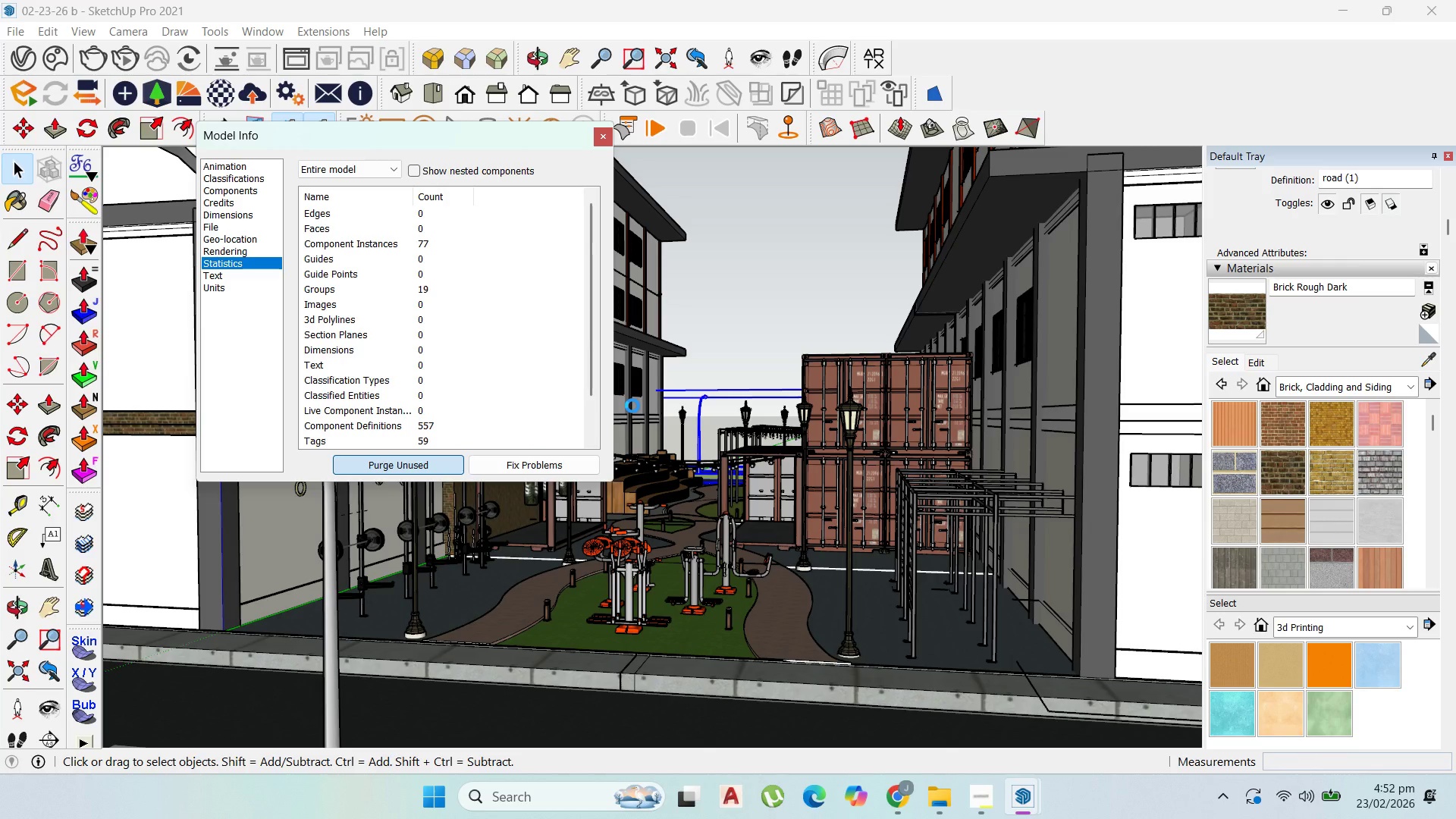 
left_click_drag(start_coordinate=[531, 346], to_coordinate=[602, 133])
 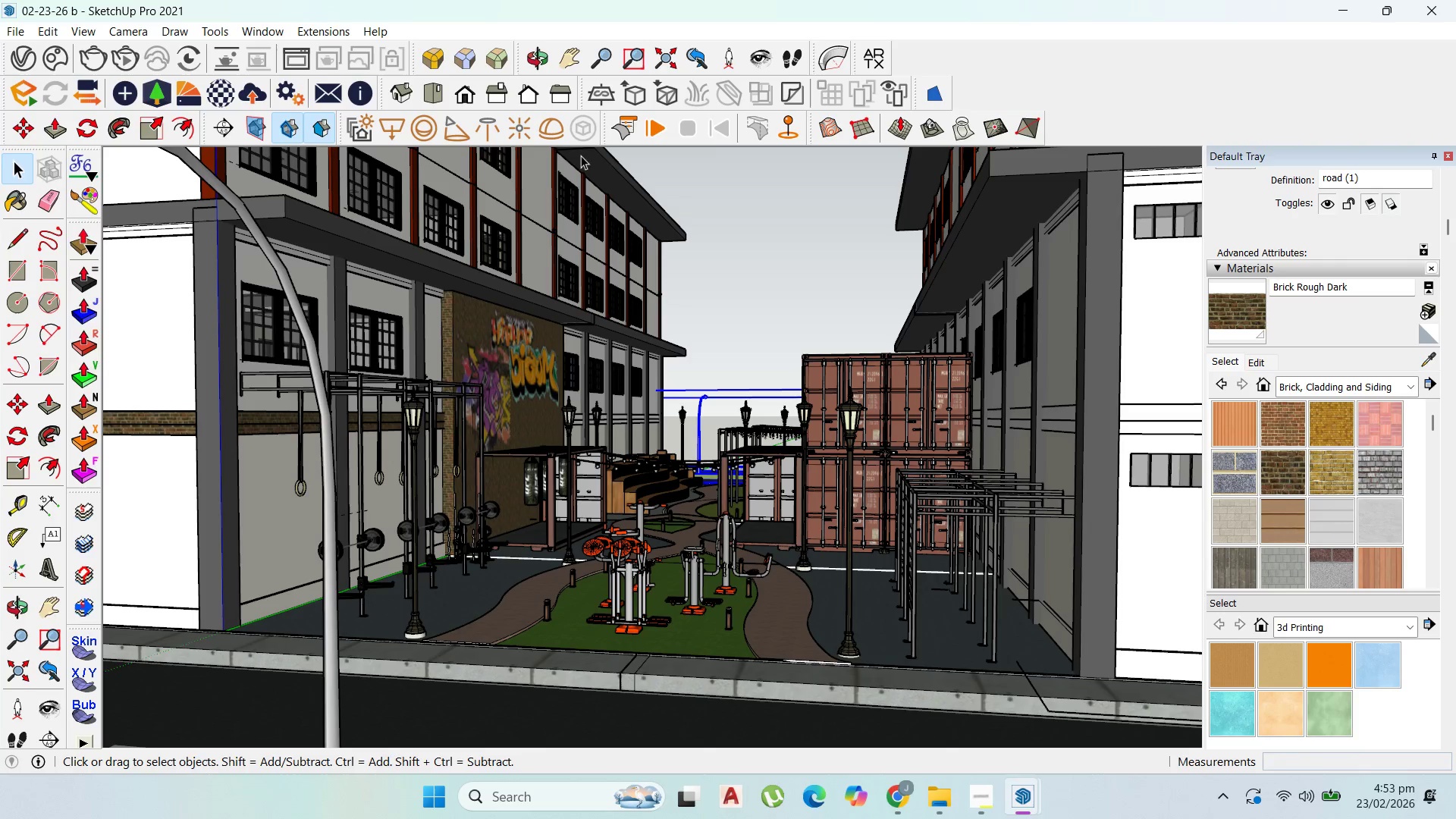 
left_click([602, 133])
 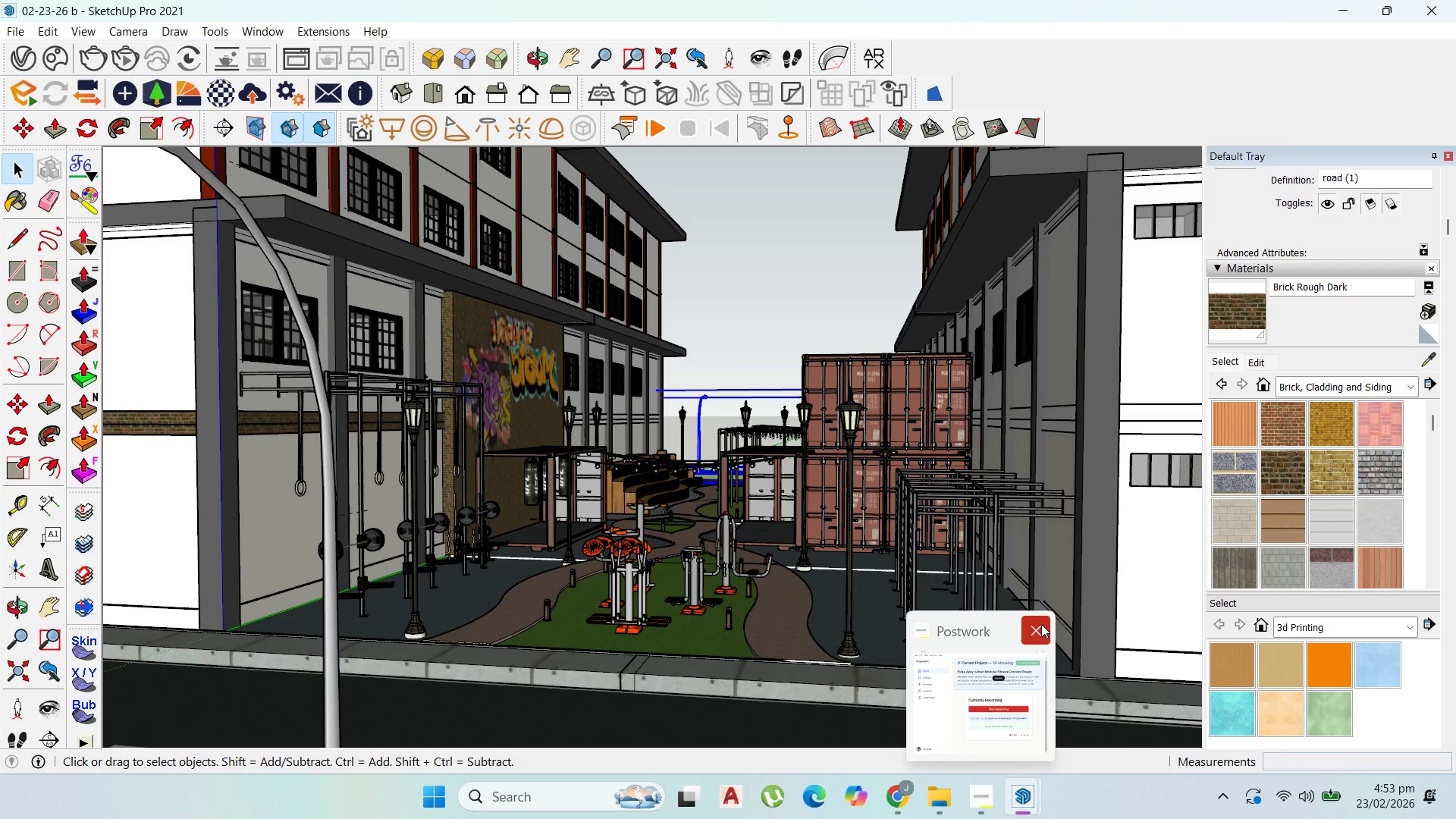 
wait(6.98)
 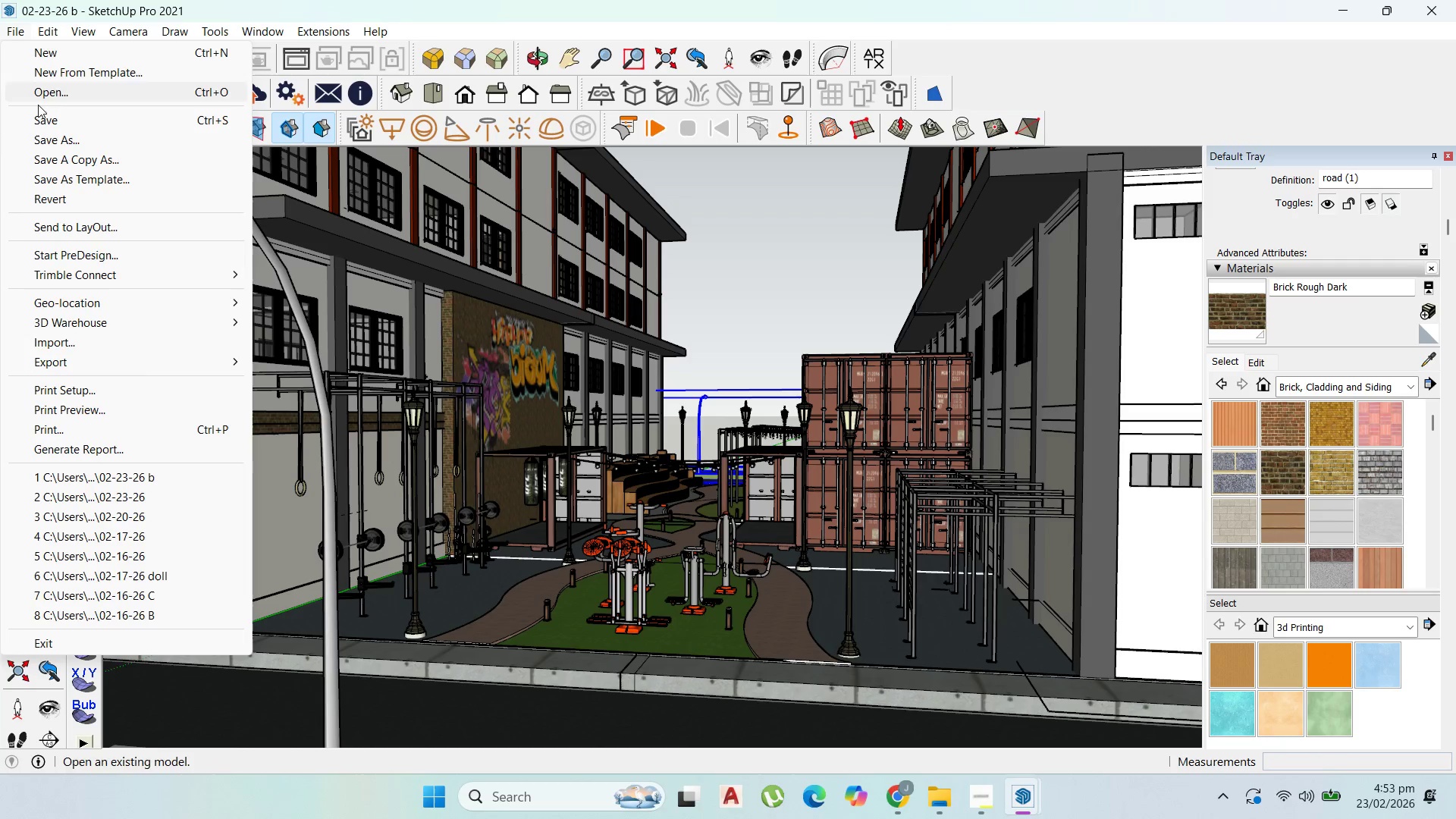 
left_click([977, 722])